 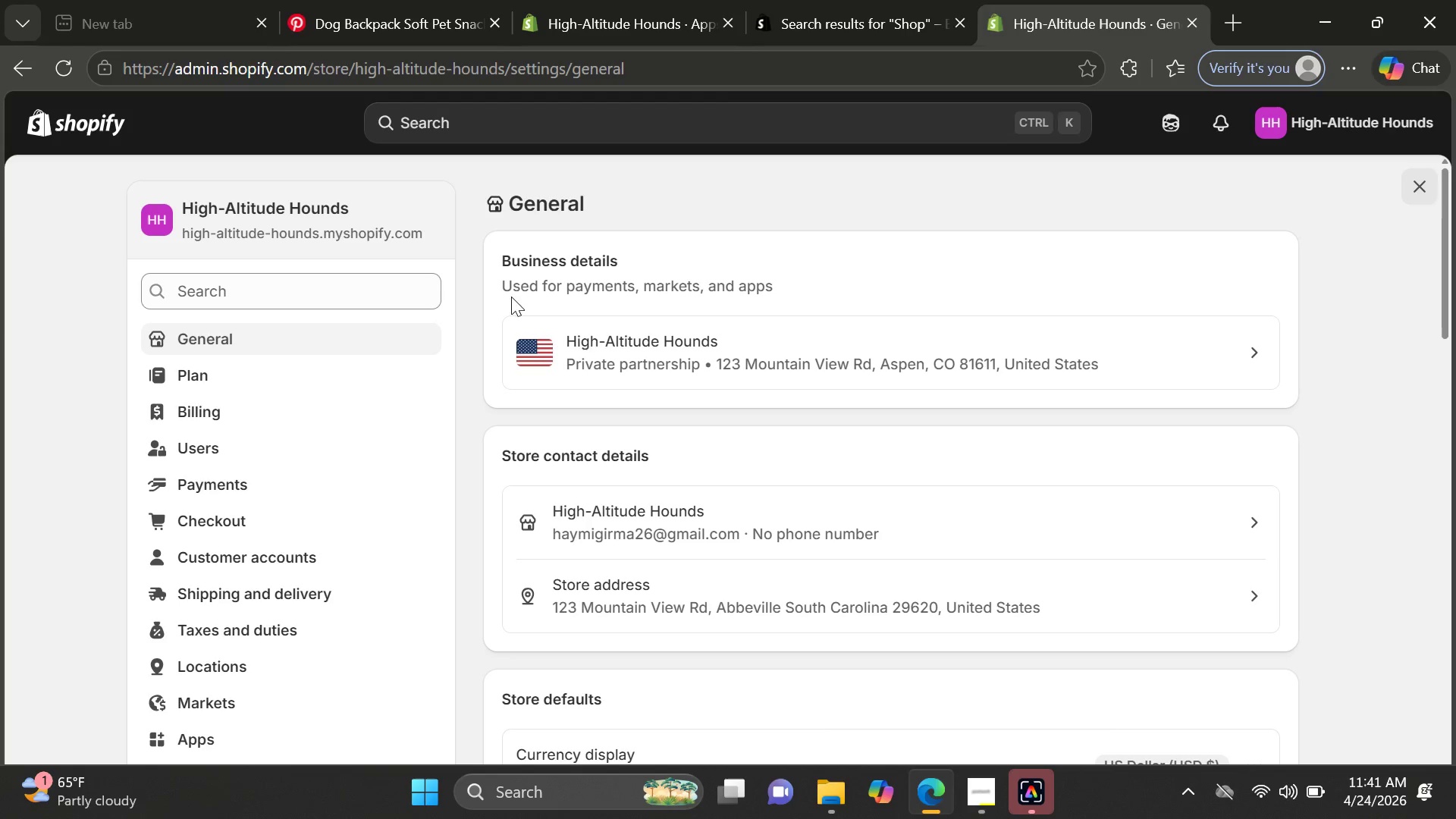 
left_click([721, 587])
 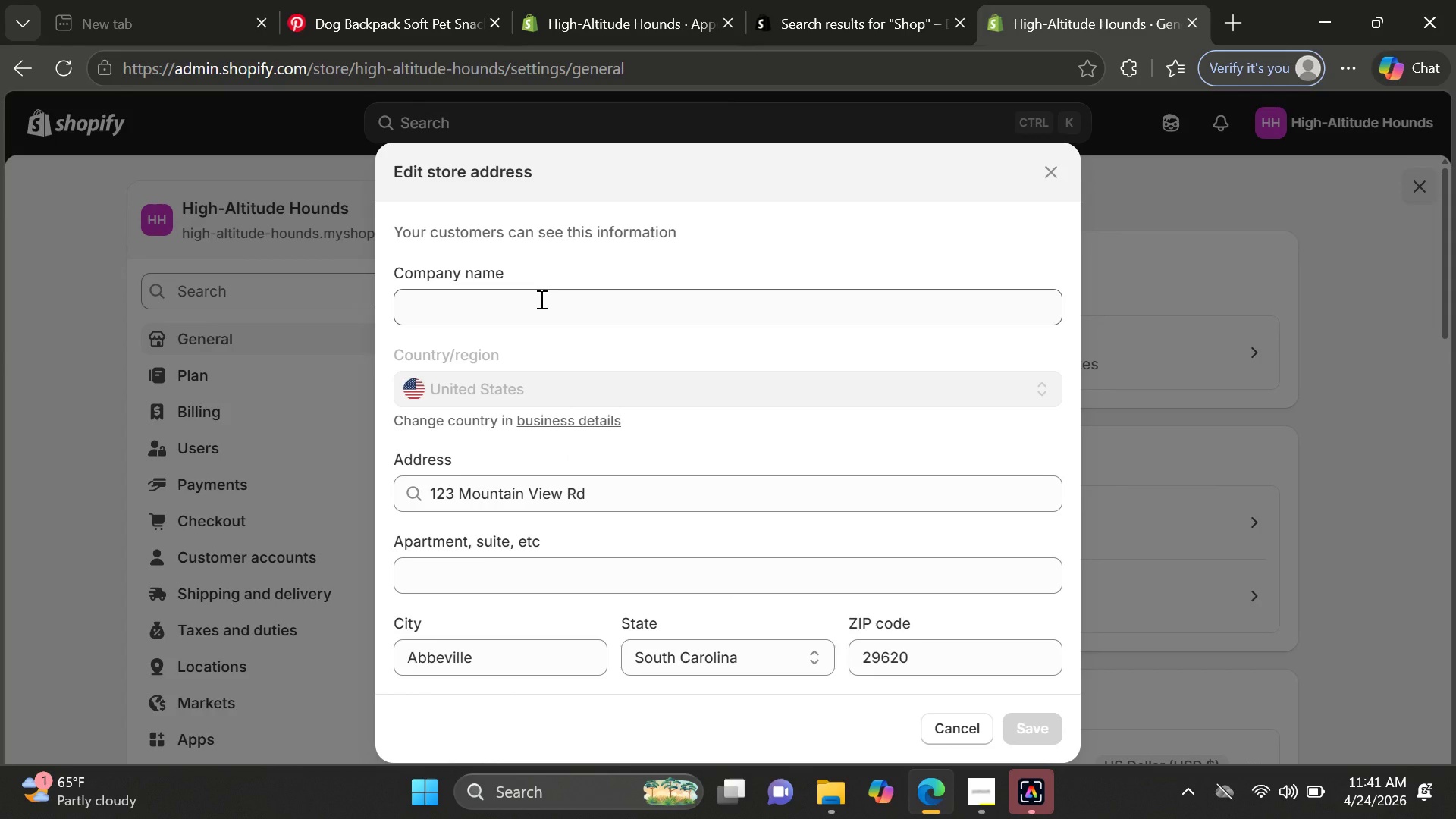 
wait(6.95)
 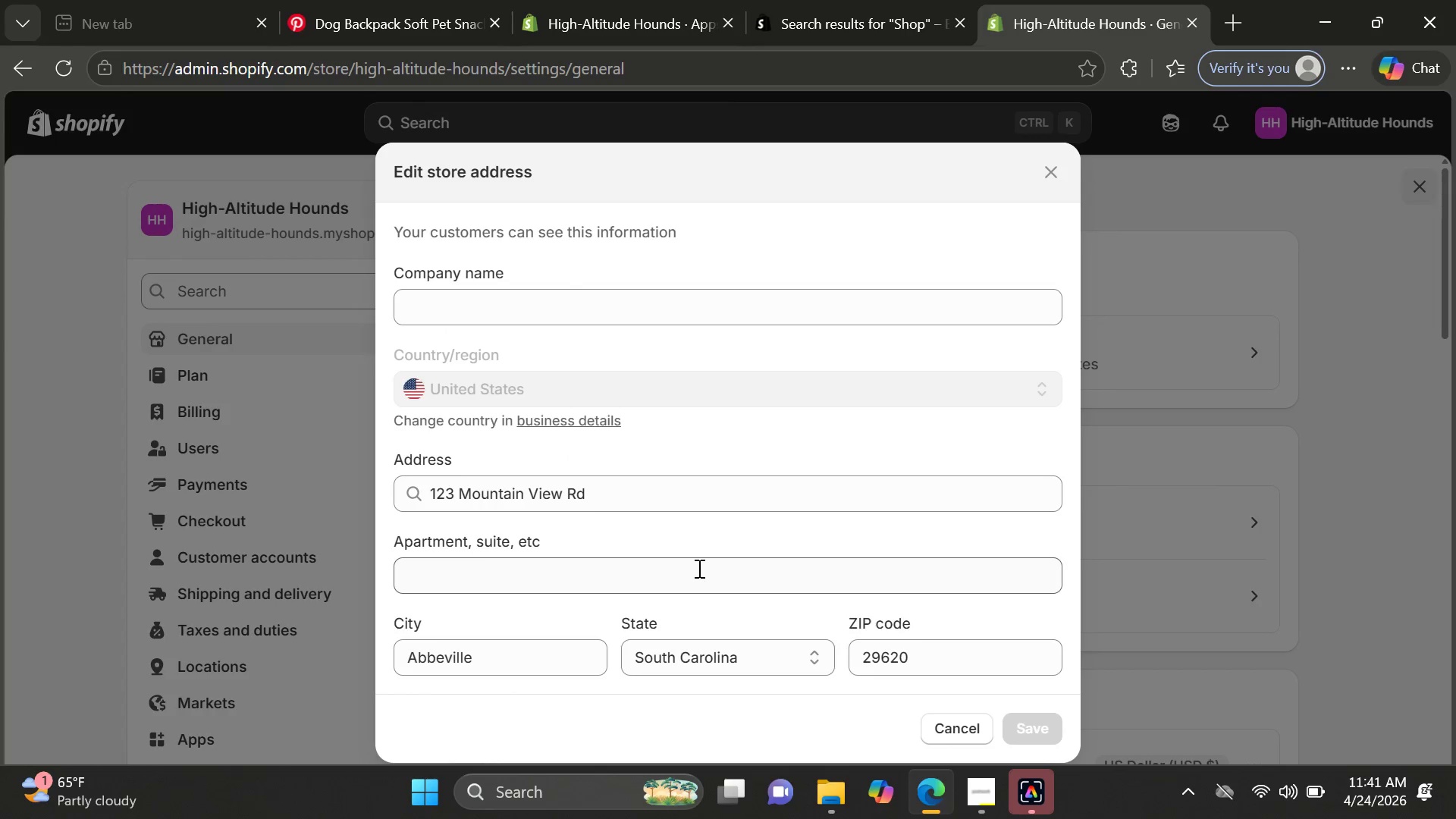 
left_click([540, 299])
 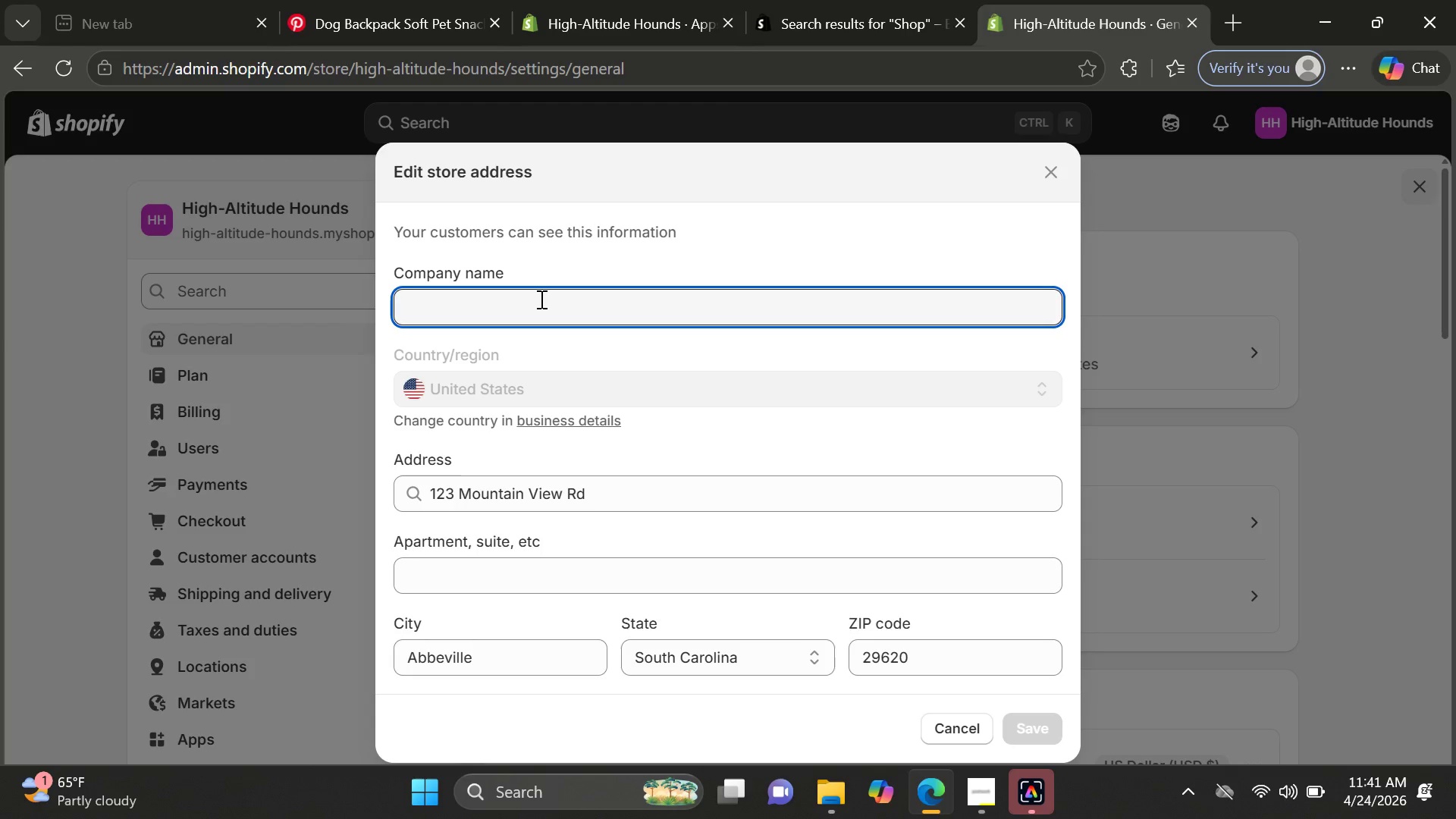 
wait(14.41)
 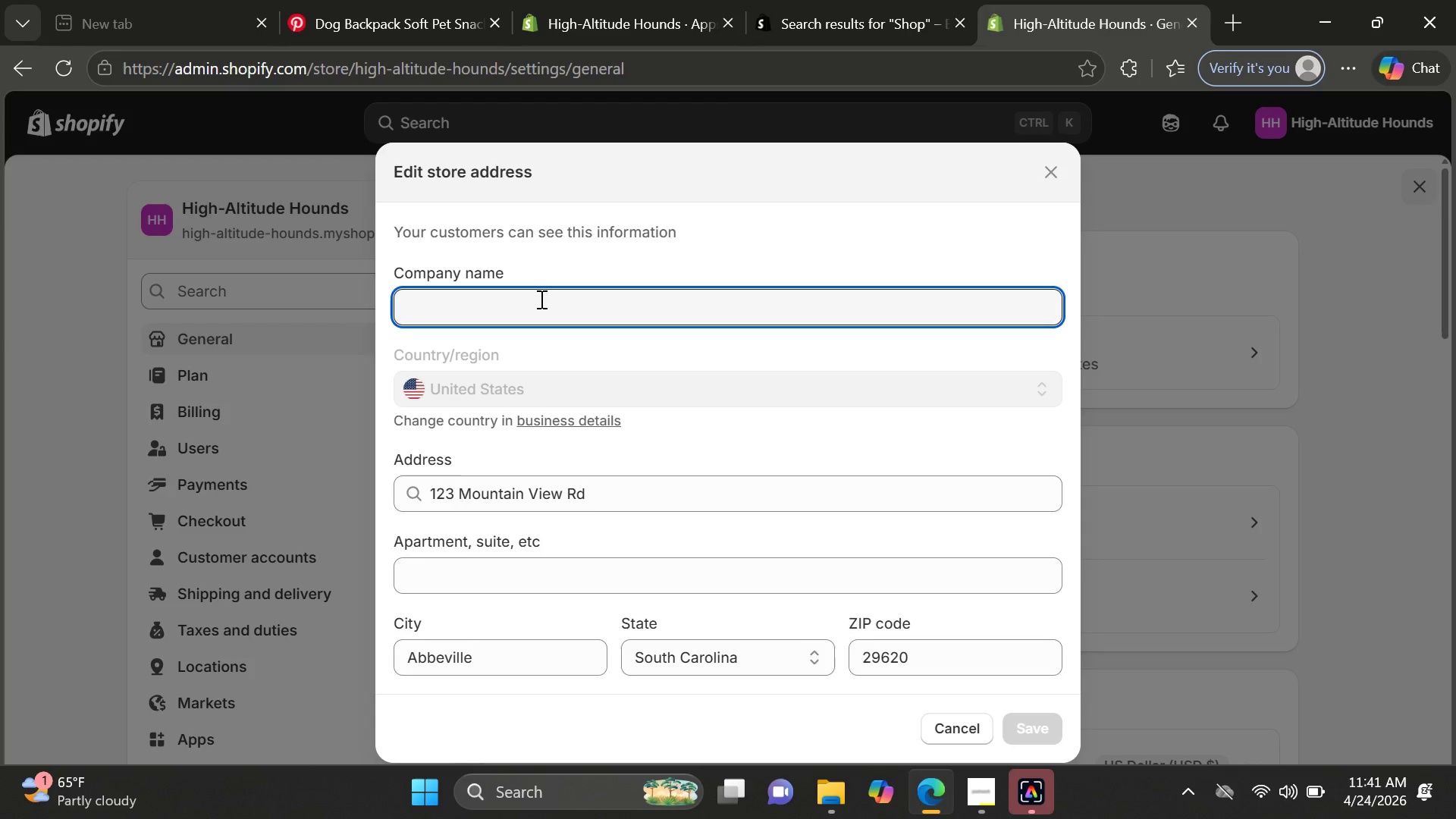 
type(High-Altitude Hounds)
 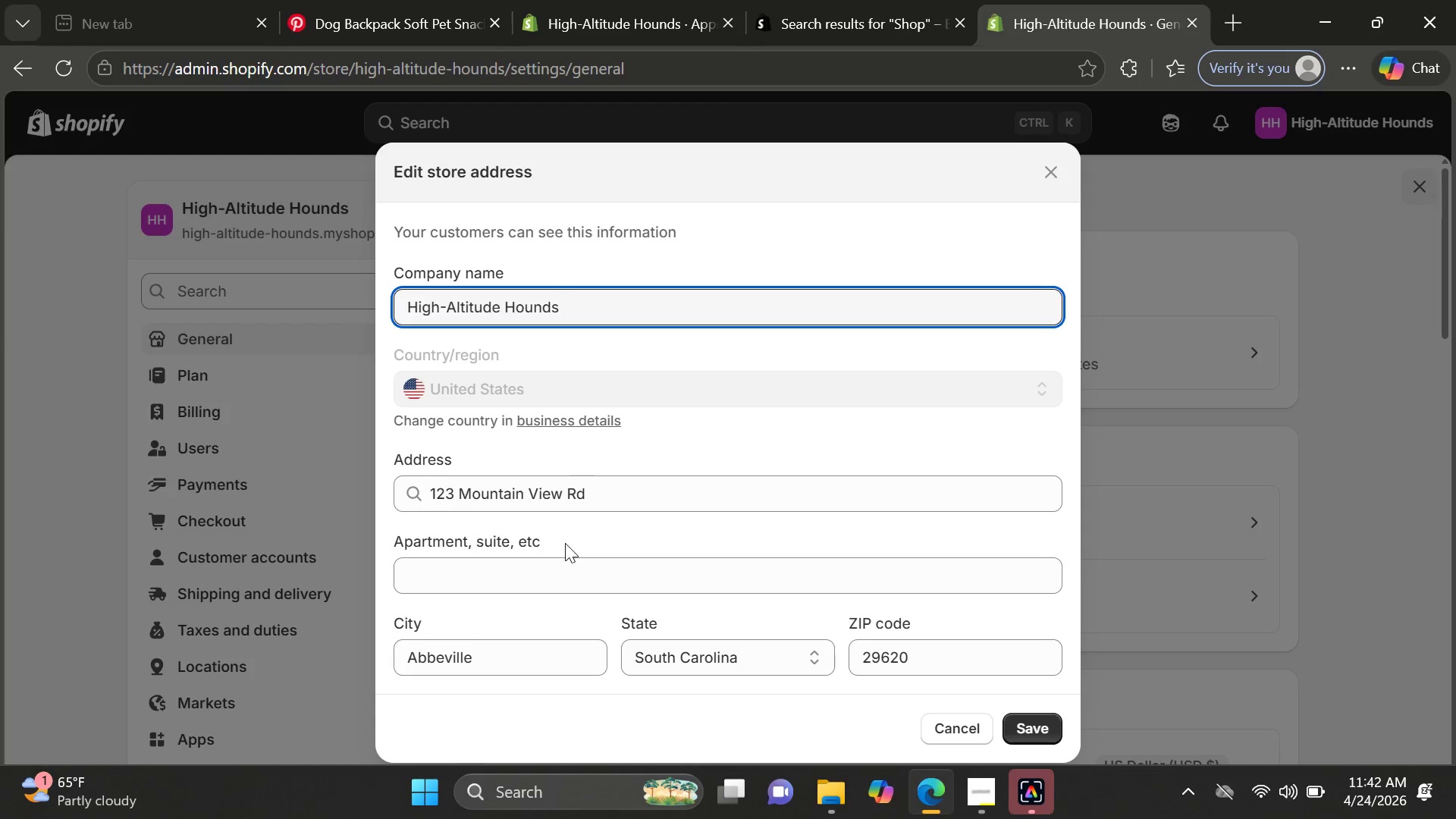 
left_click([531, 658])
 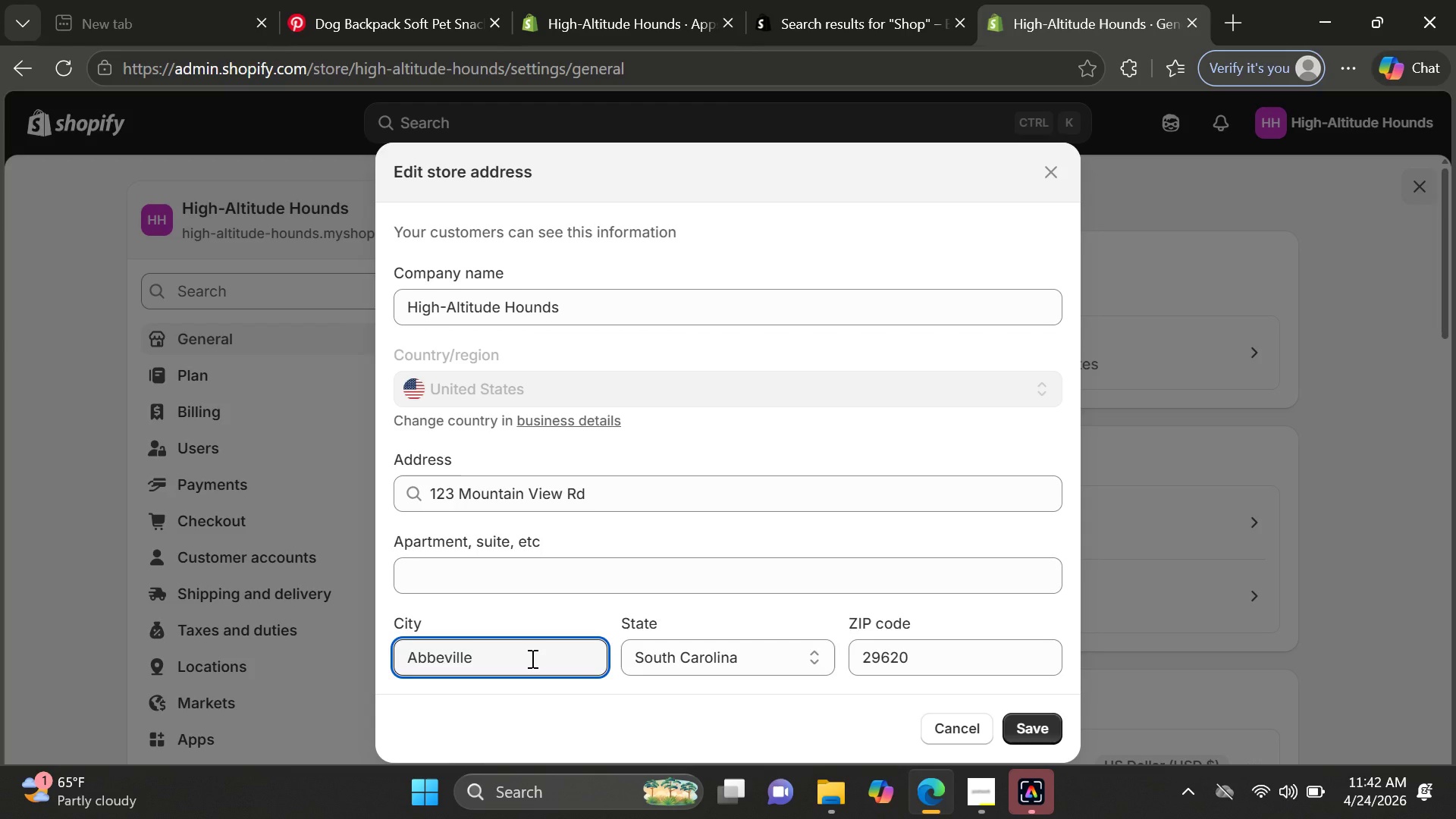 
left_click_drag(start_coordinate=[531, 658], to_coordinate=[422, 649])
 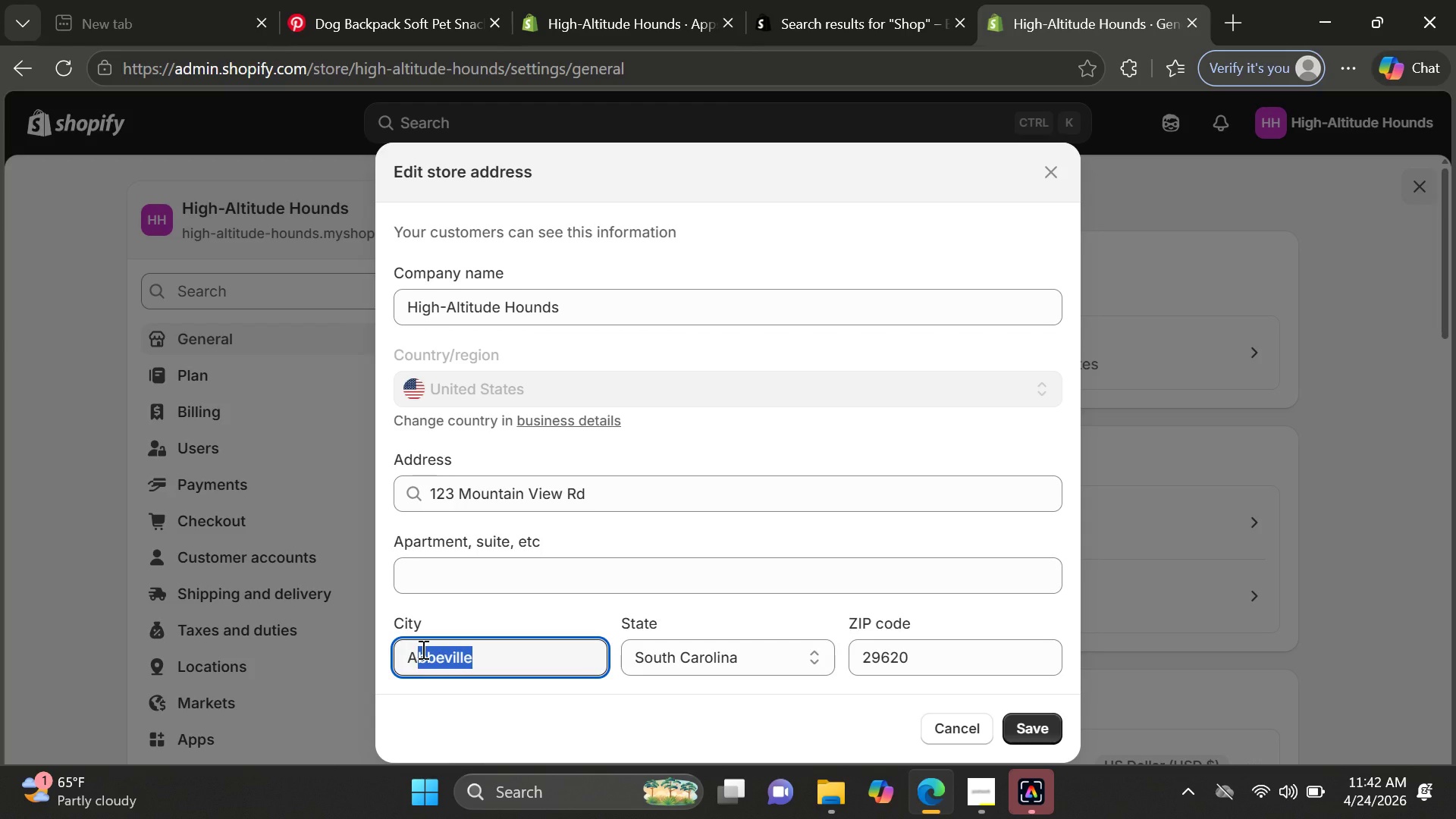 
type(spen)
 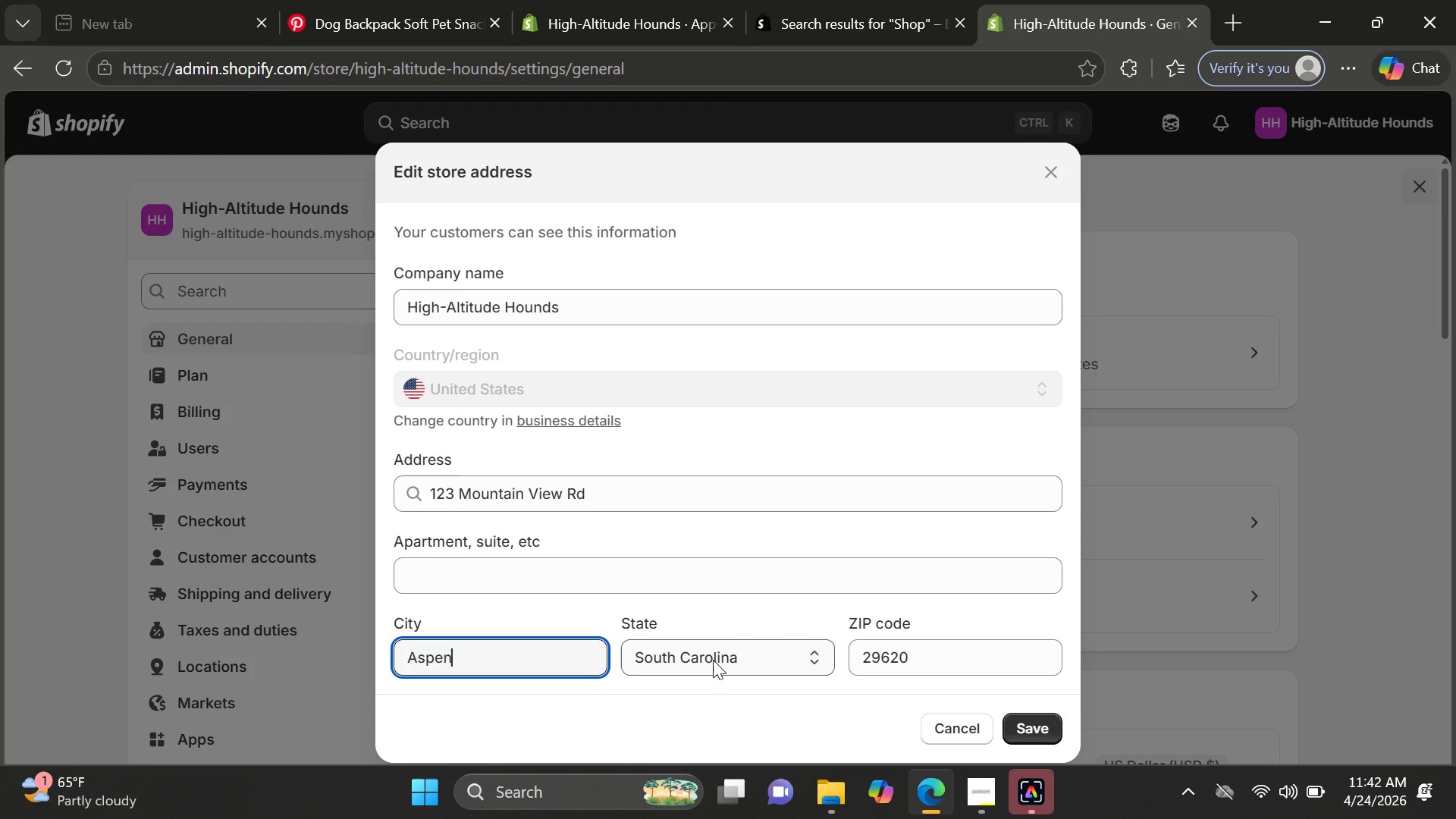 
left_click([713, 658])
 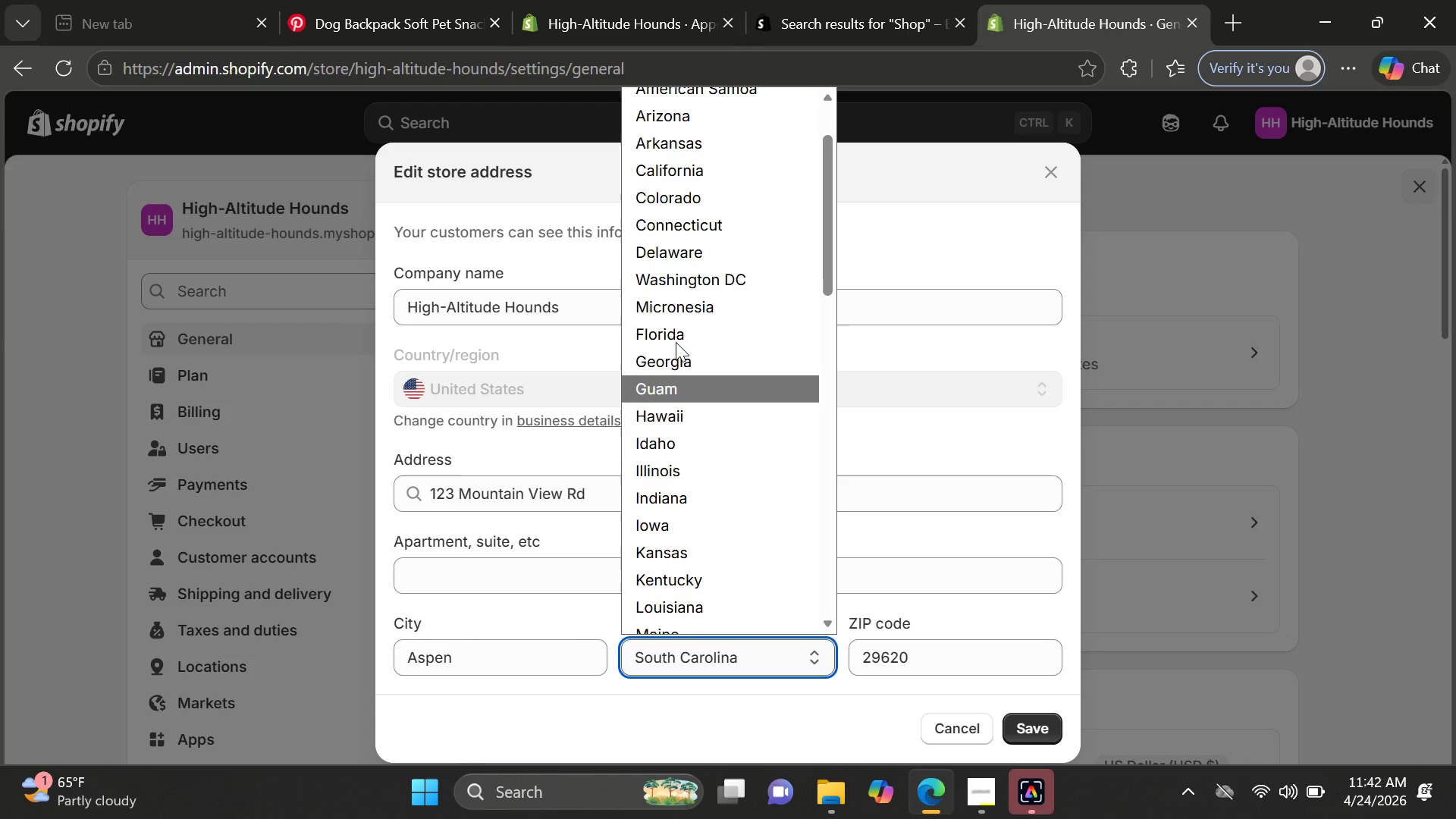 
wait(5.66)
 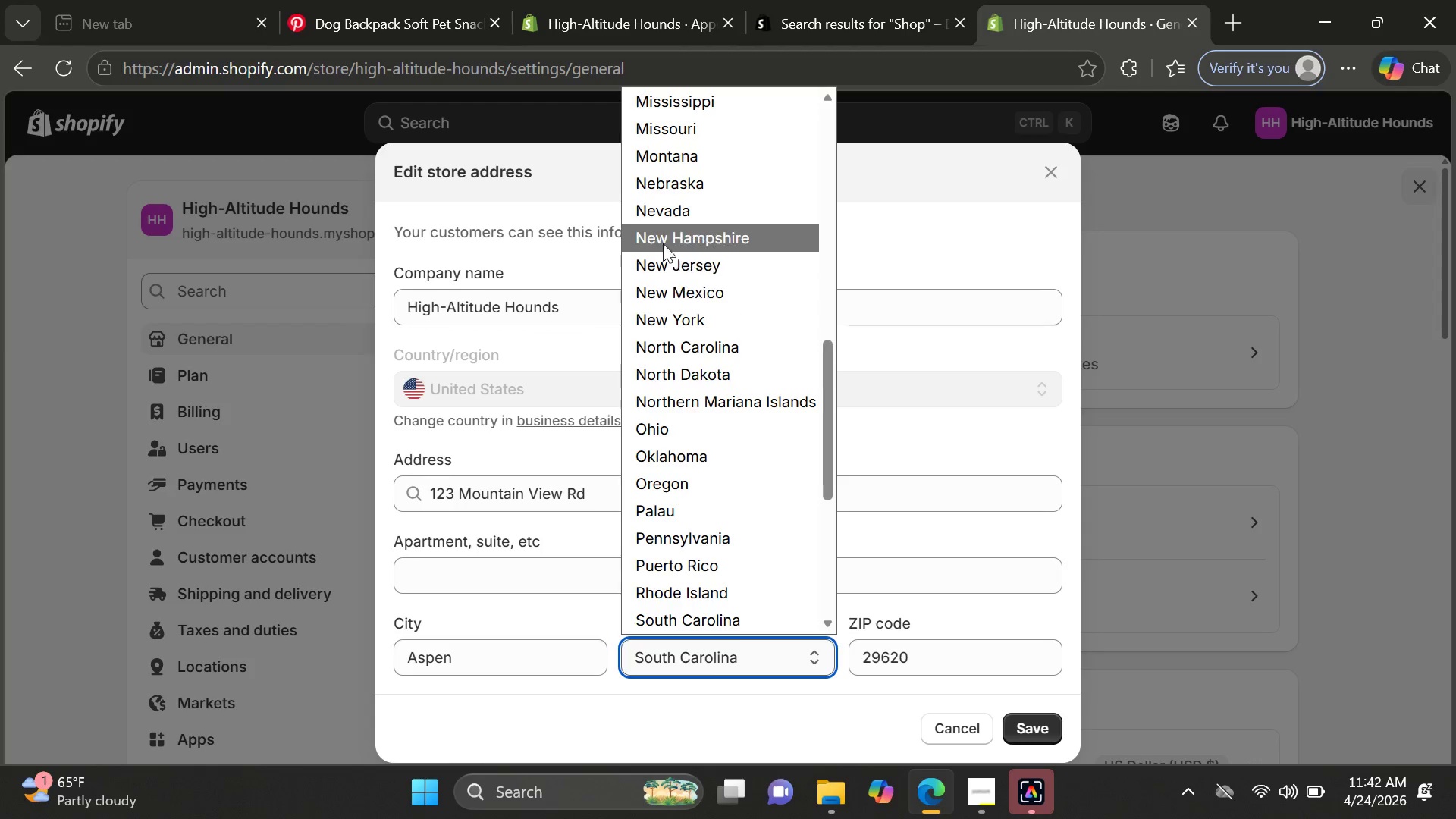 
left_click([675, 300])
 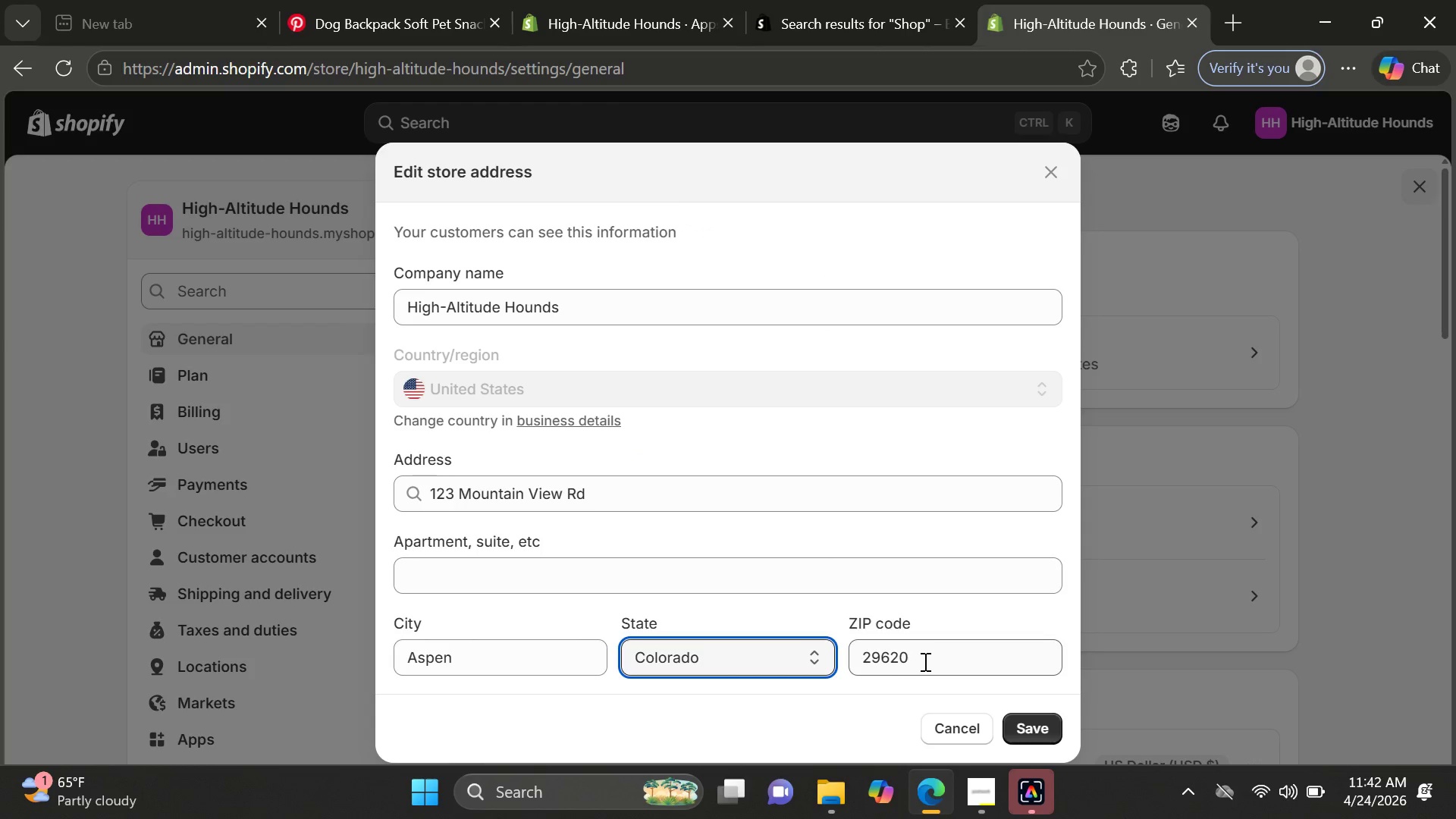 
left_click_drag(start_coordinate=[924, 661], to_coordinate=[863, 659])
 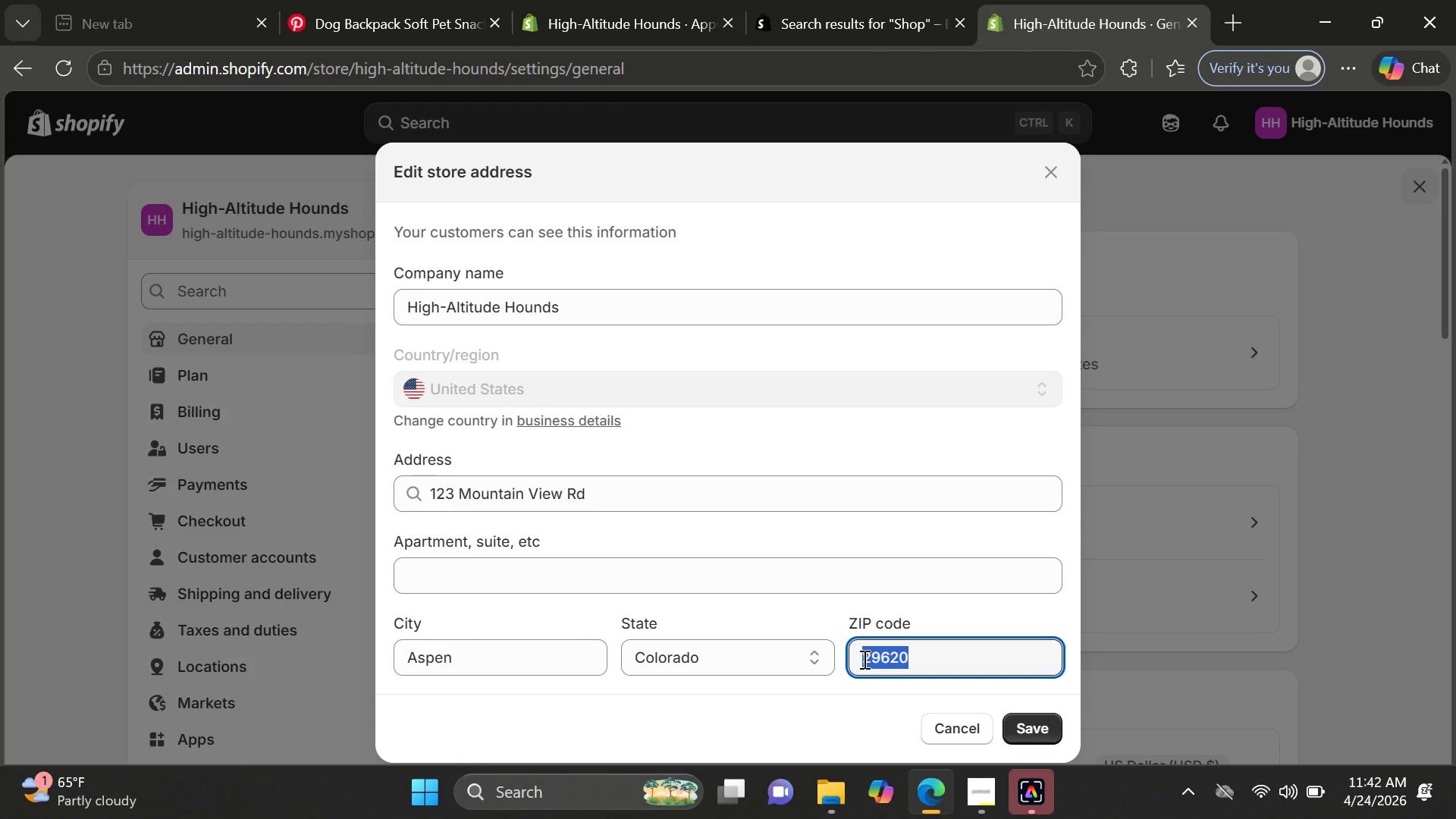 
key(8)
 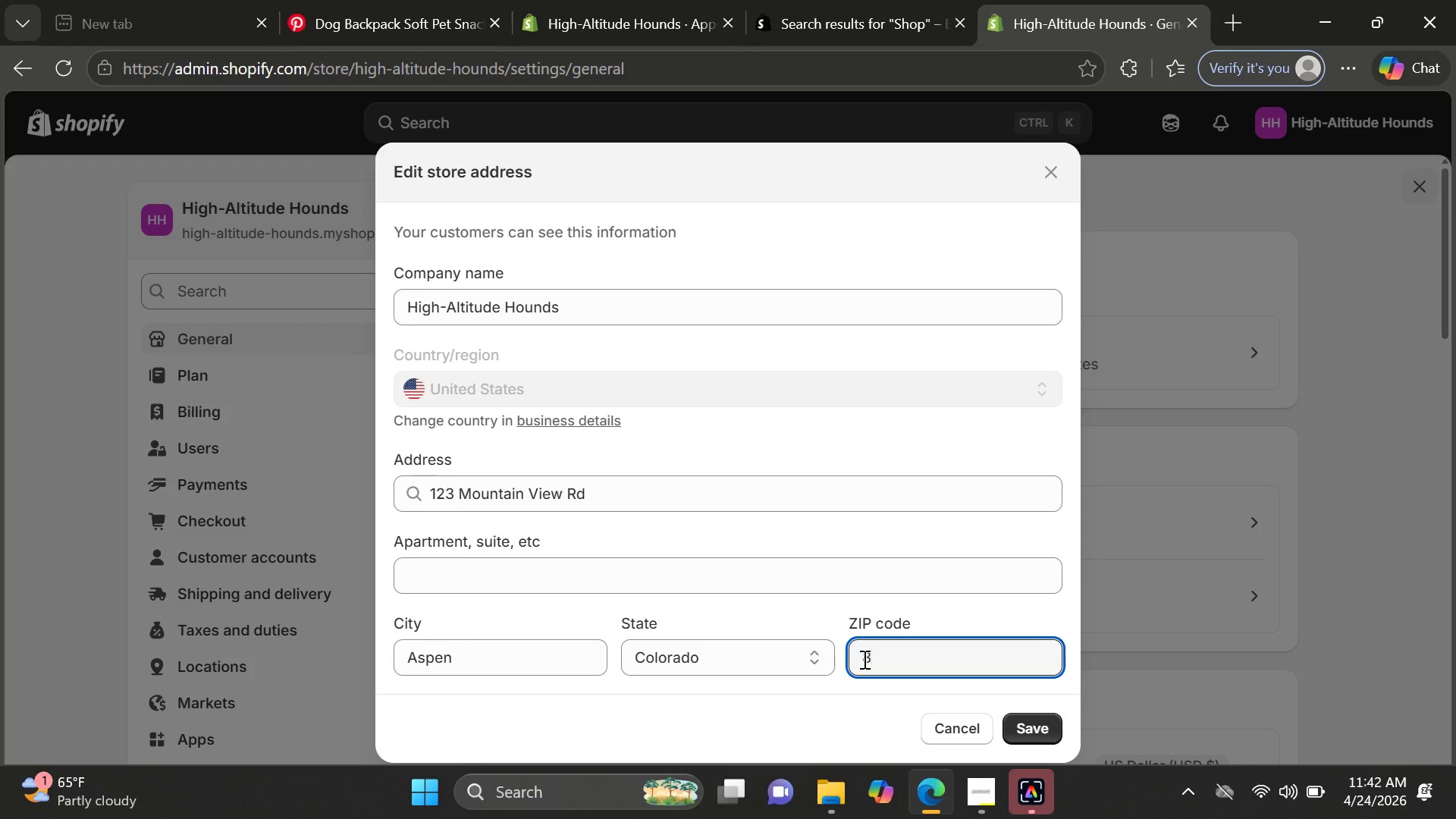 
wait(6.3)
 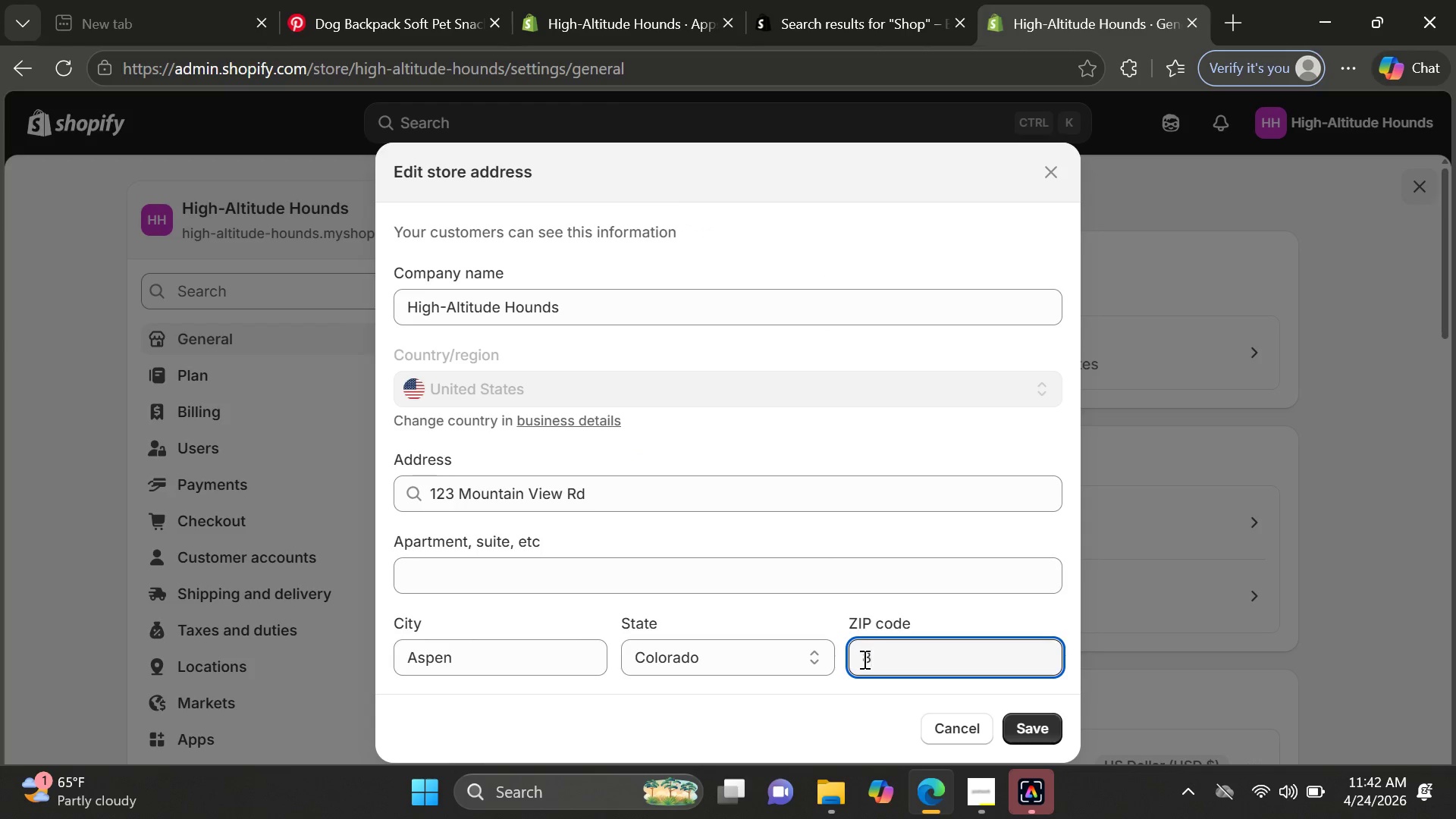 
type(1611)
 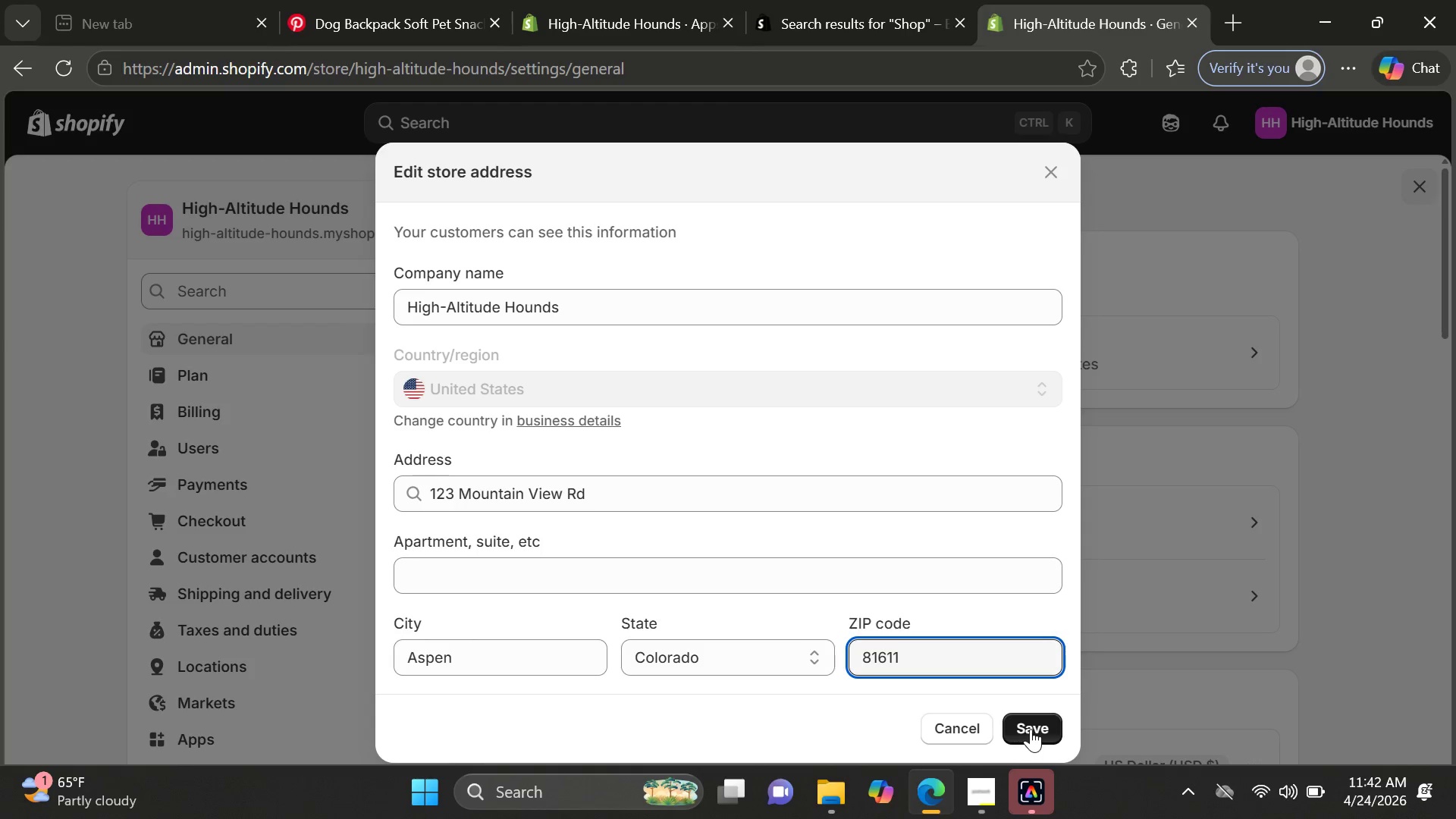 
left_click([1032, 729])
 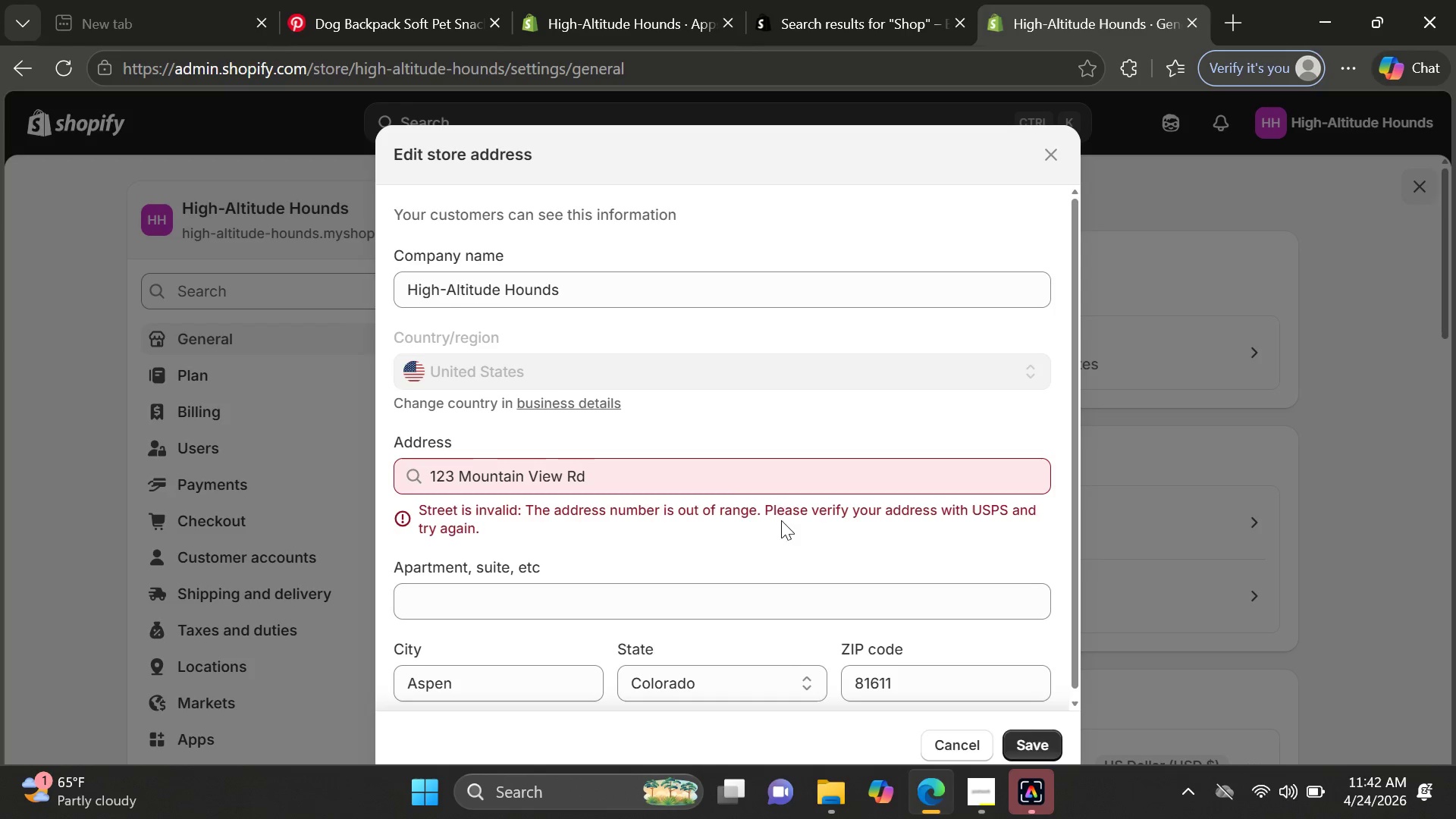 
left_click([642, 472])
 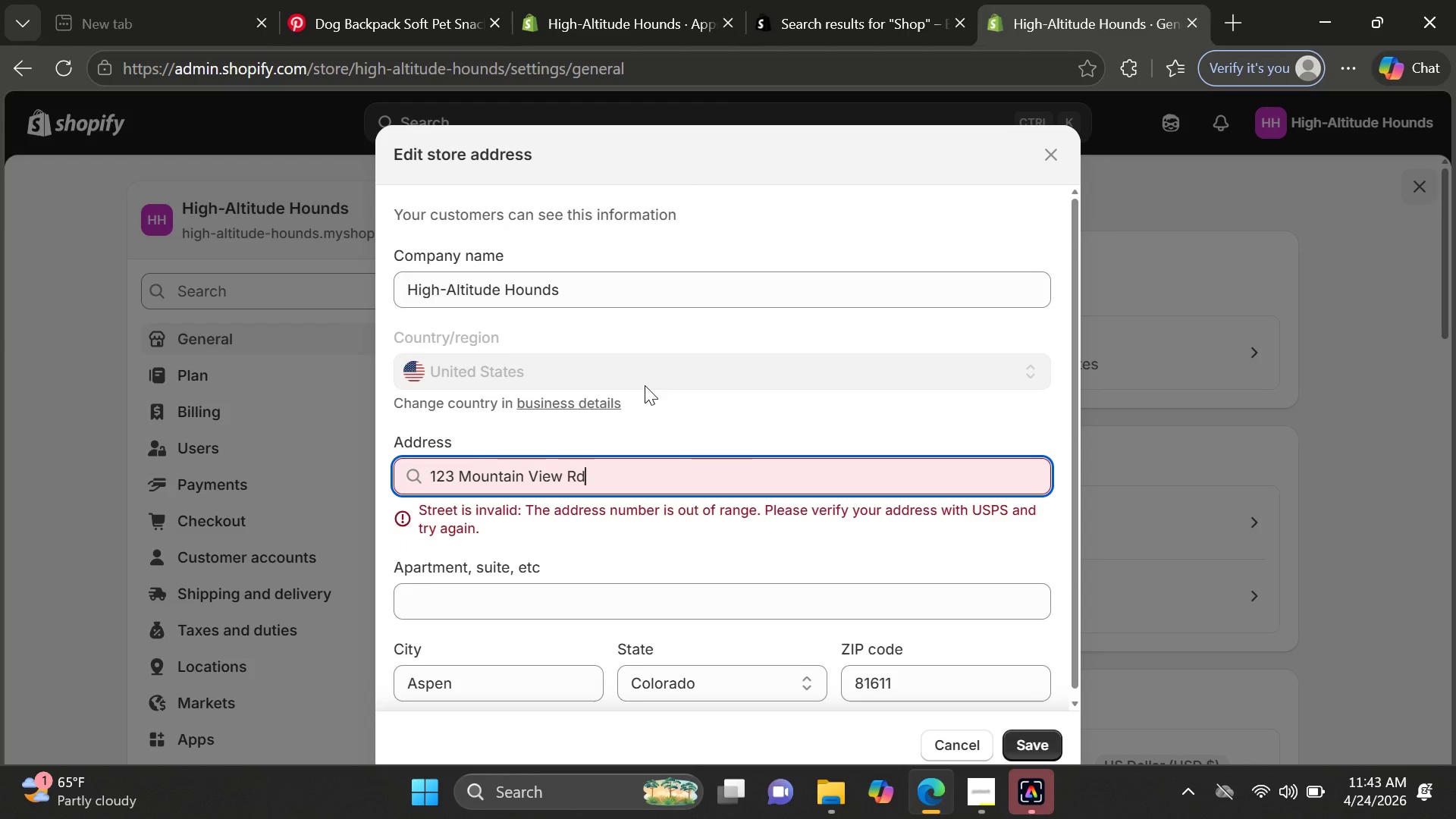 
wait(17.56)
 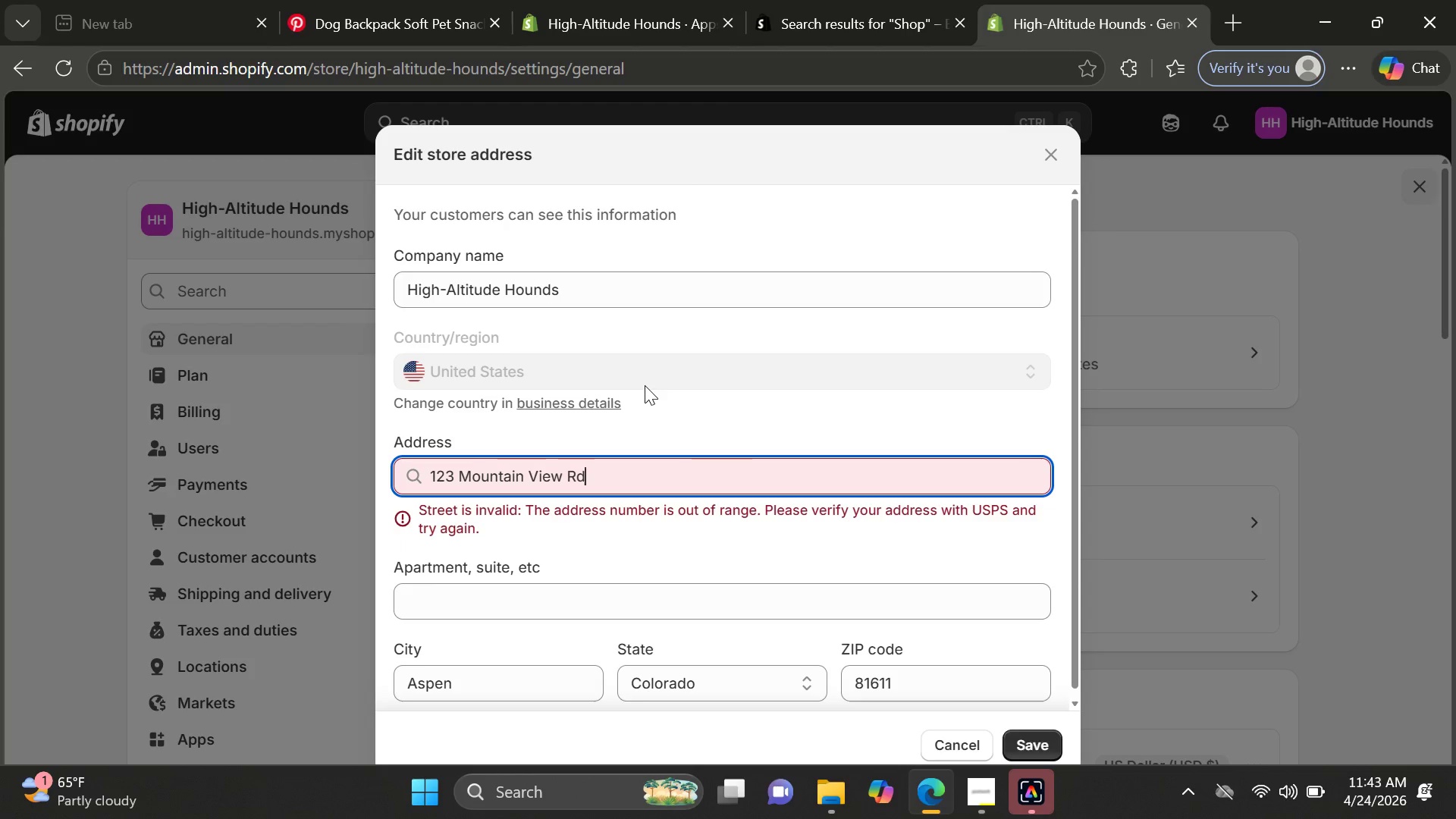 
key(Backspace)
key(Backspace)
type(r)
key(Backspace)
type(RD)
key(Backspace)
type(D)
 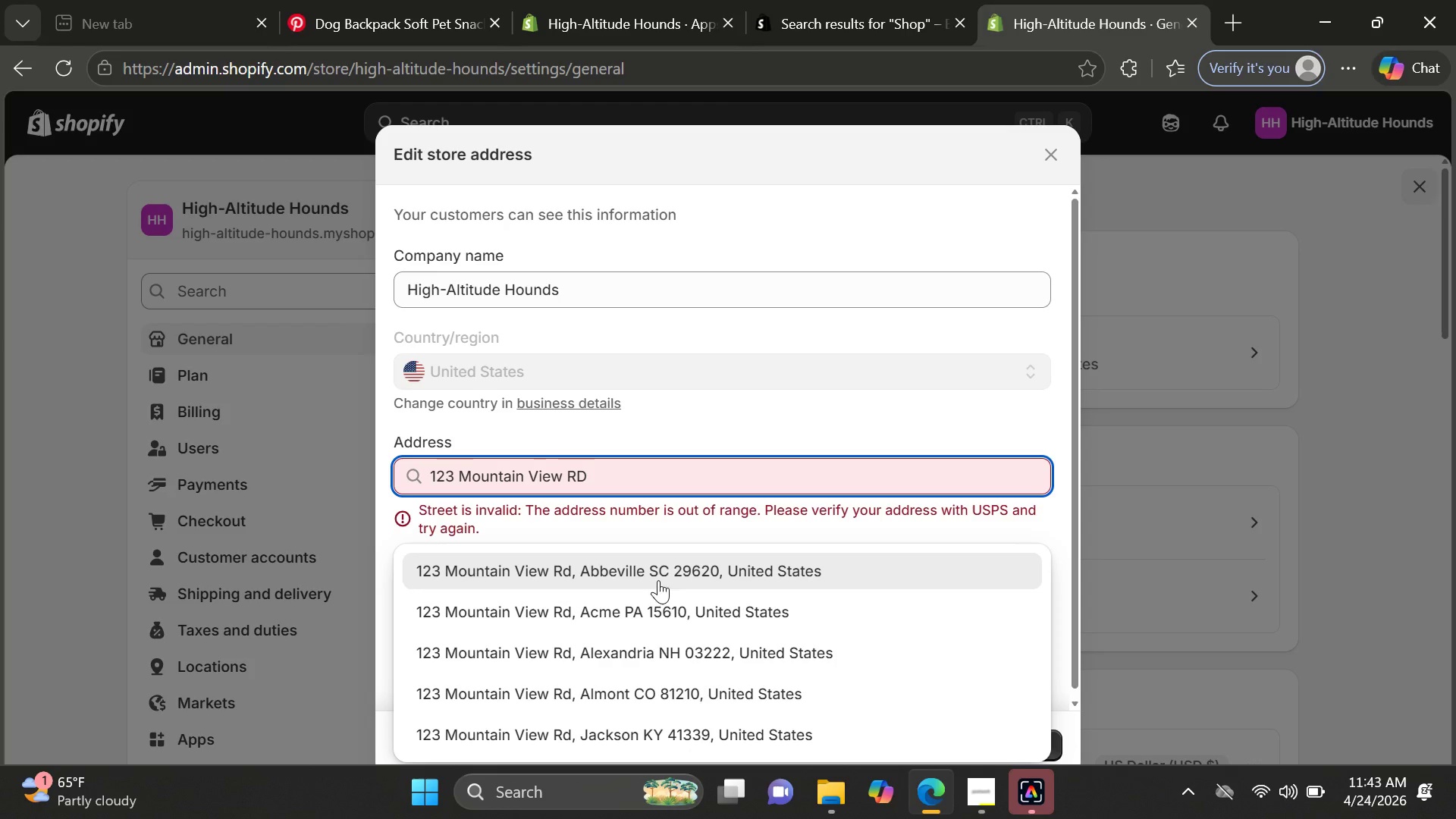 
left_click([702, 578])
 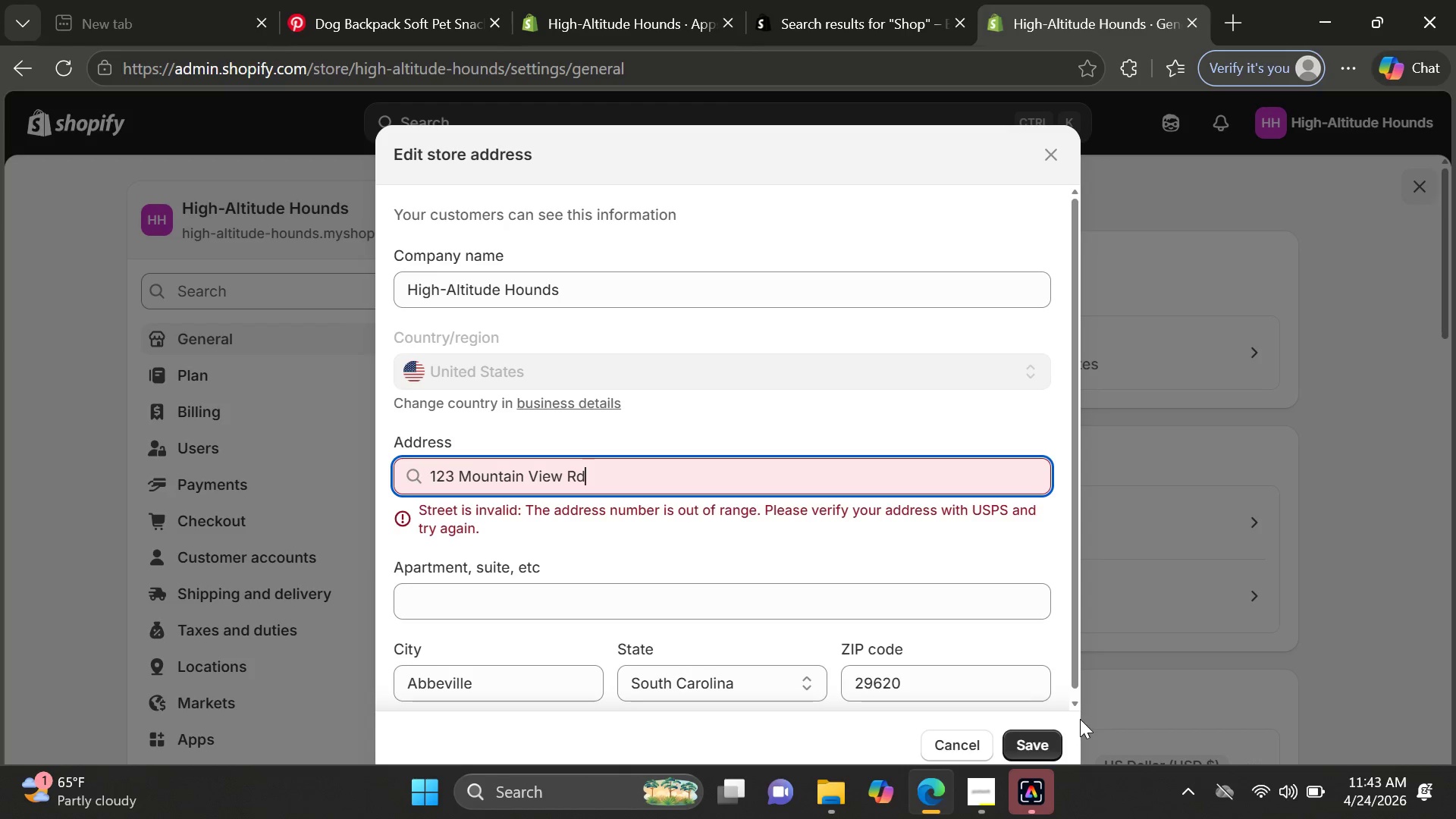 
left_click([1037, 736])
 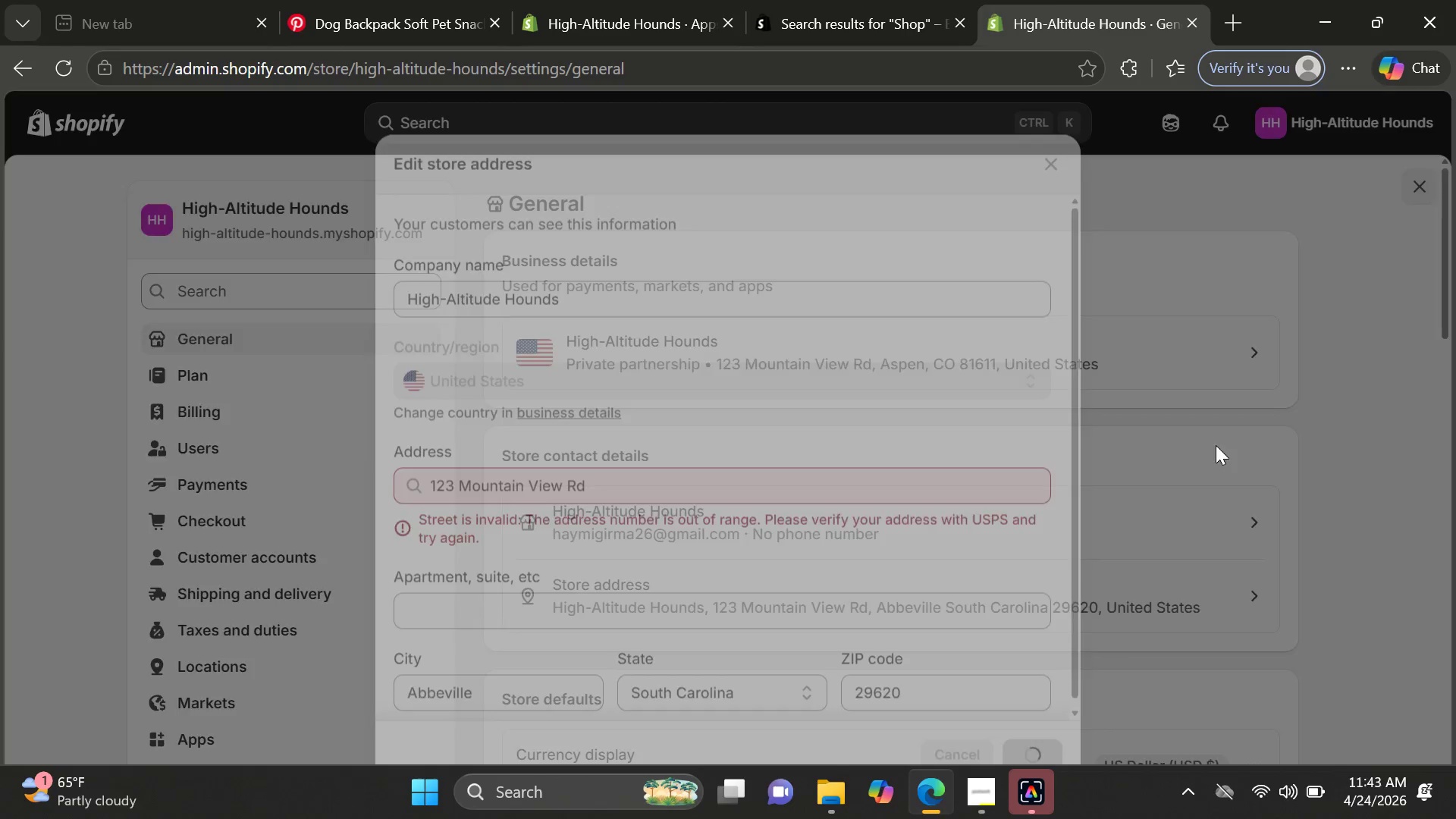 
wait(5.51)
 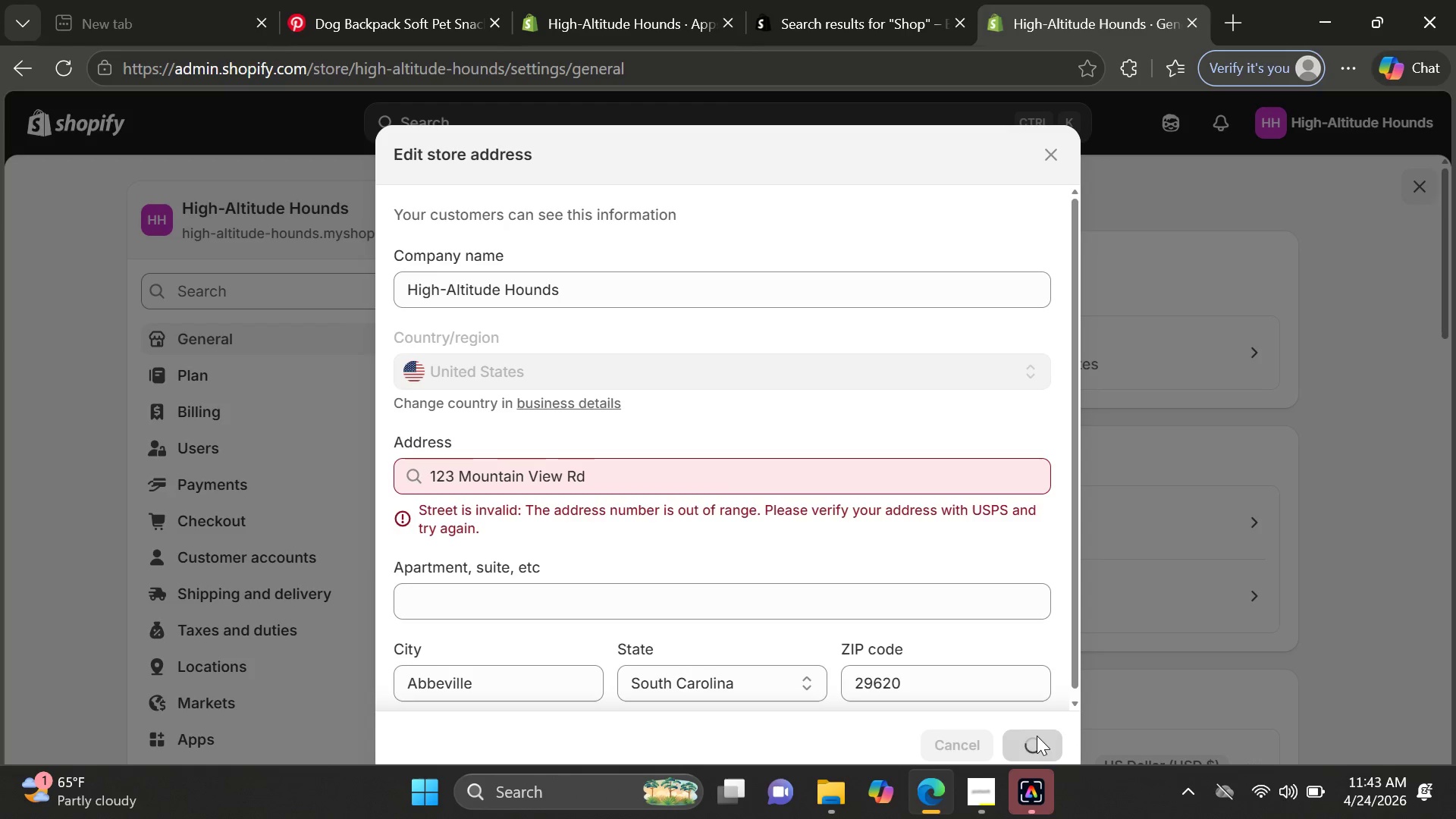 
left_click([913, 382])
 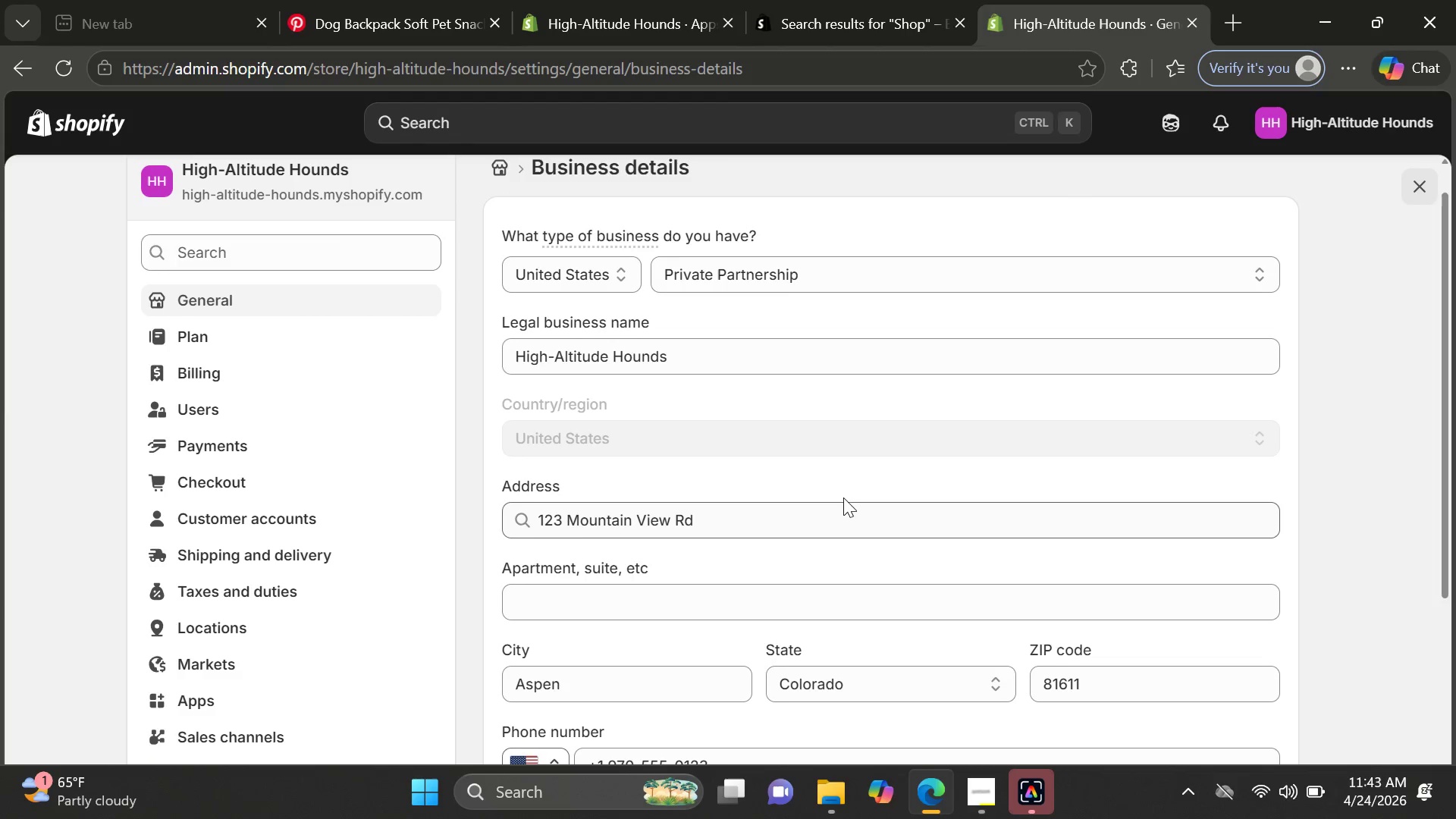 
wait(9.06)
 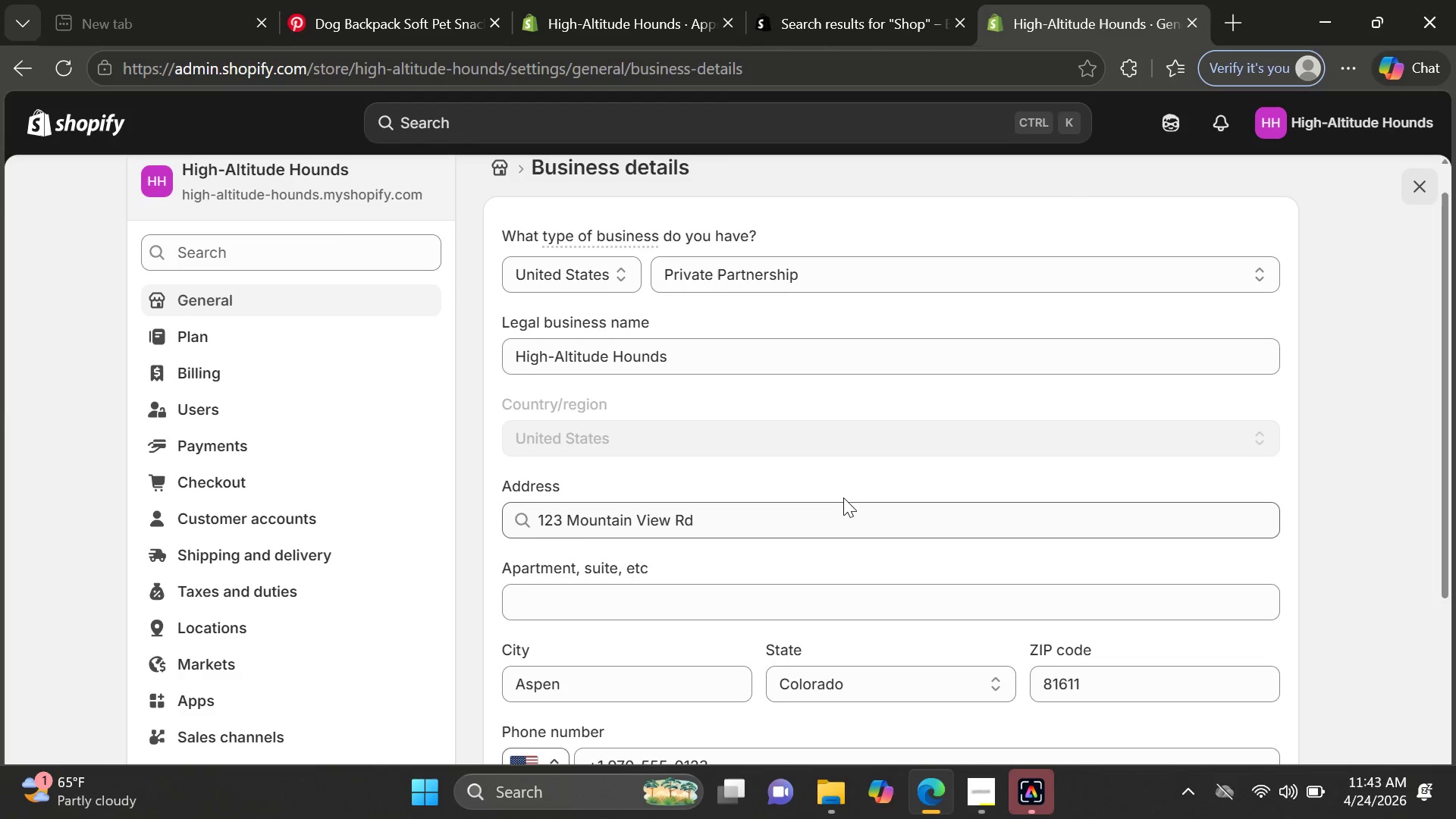 
left_click([299, 337])
 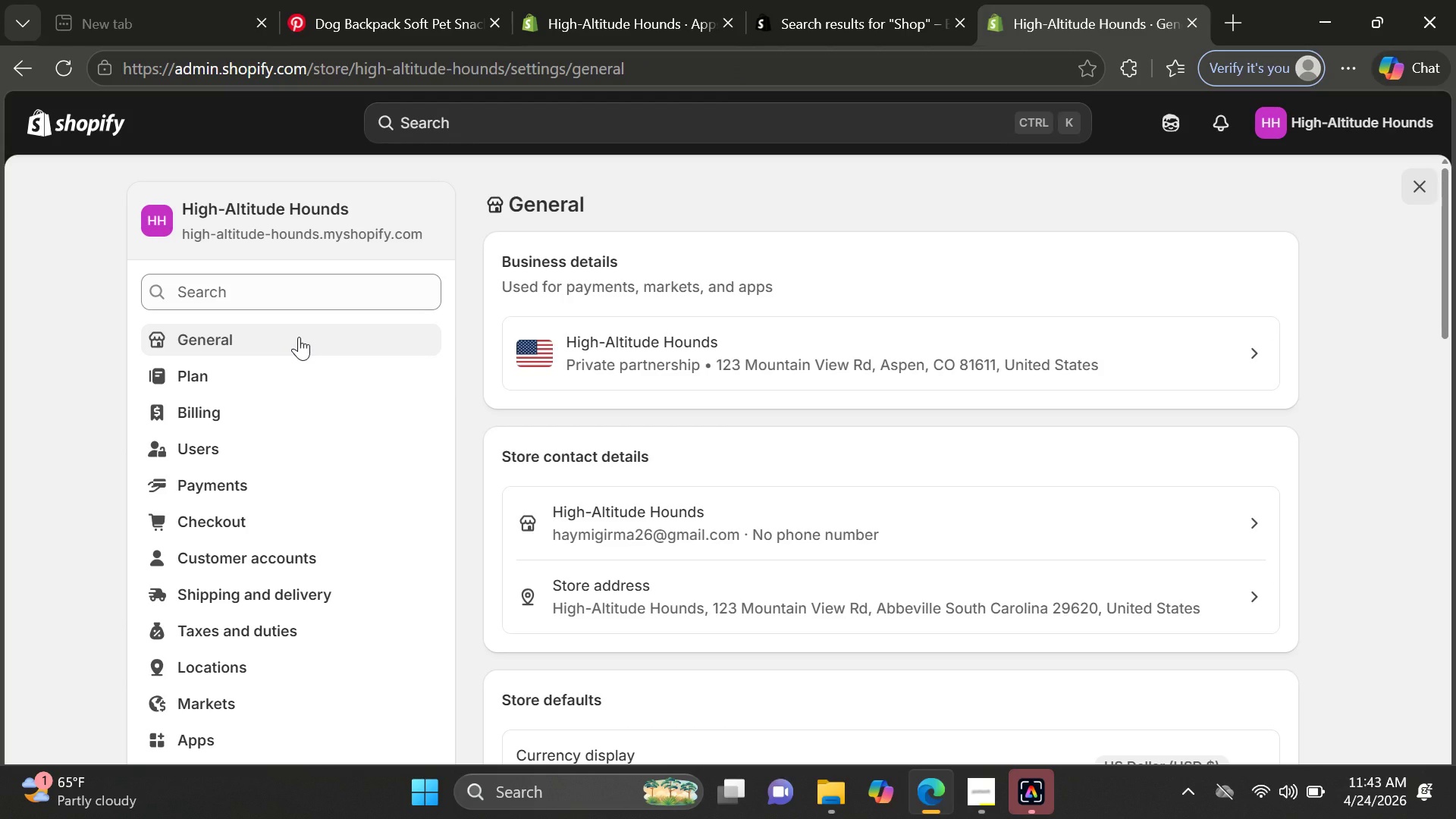 
wait(8.66)
 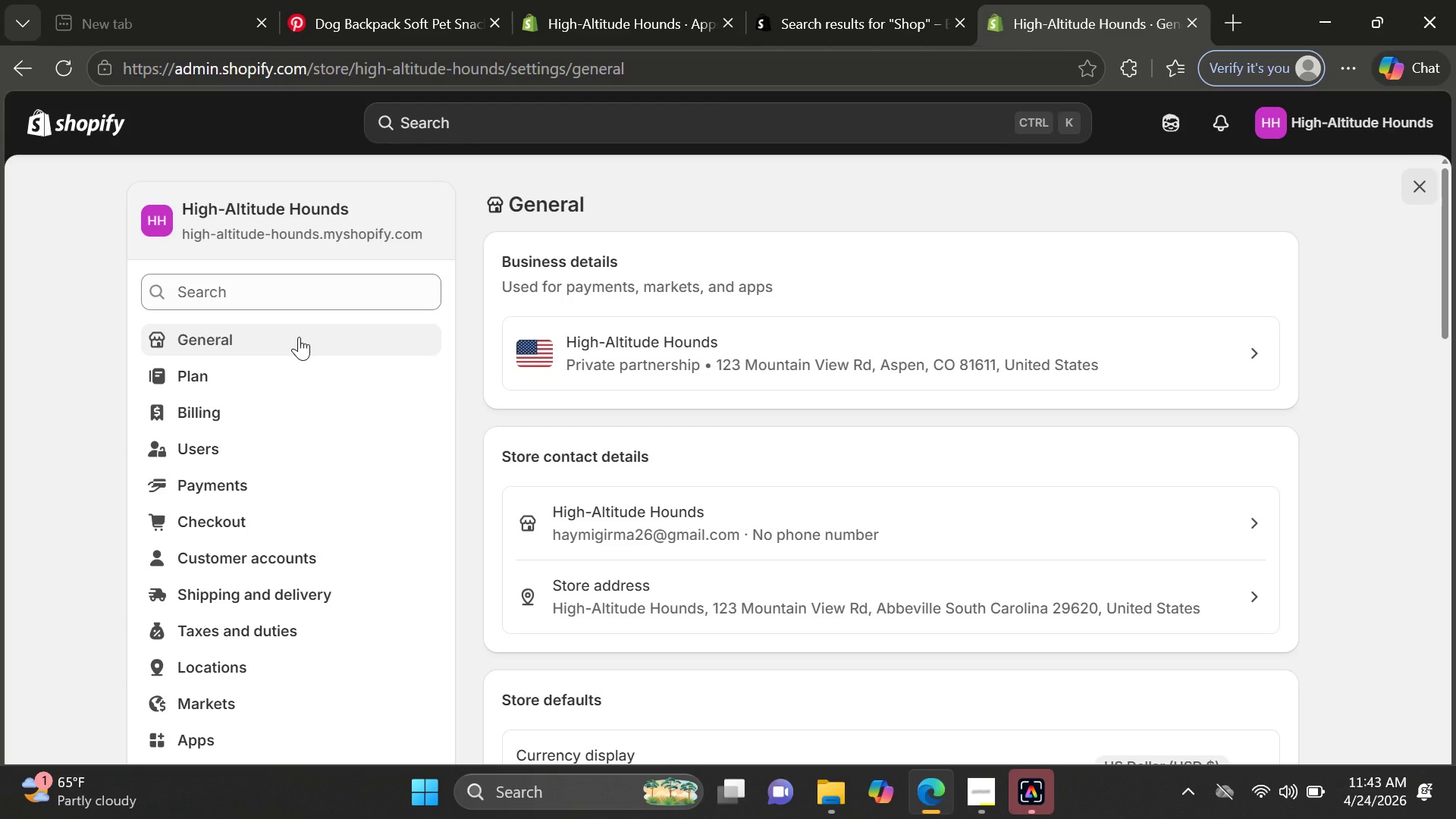 
left_click([71, 134])
 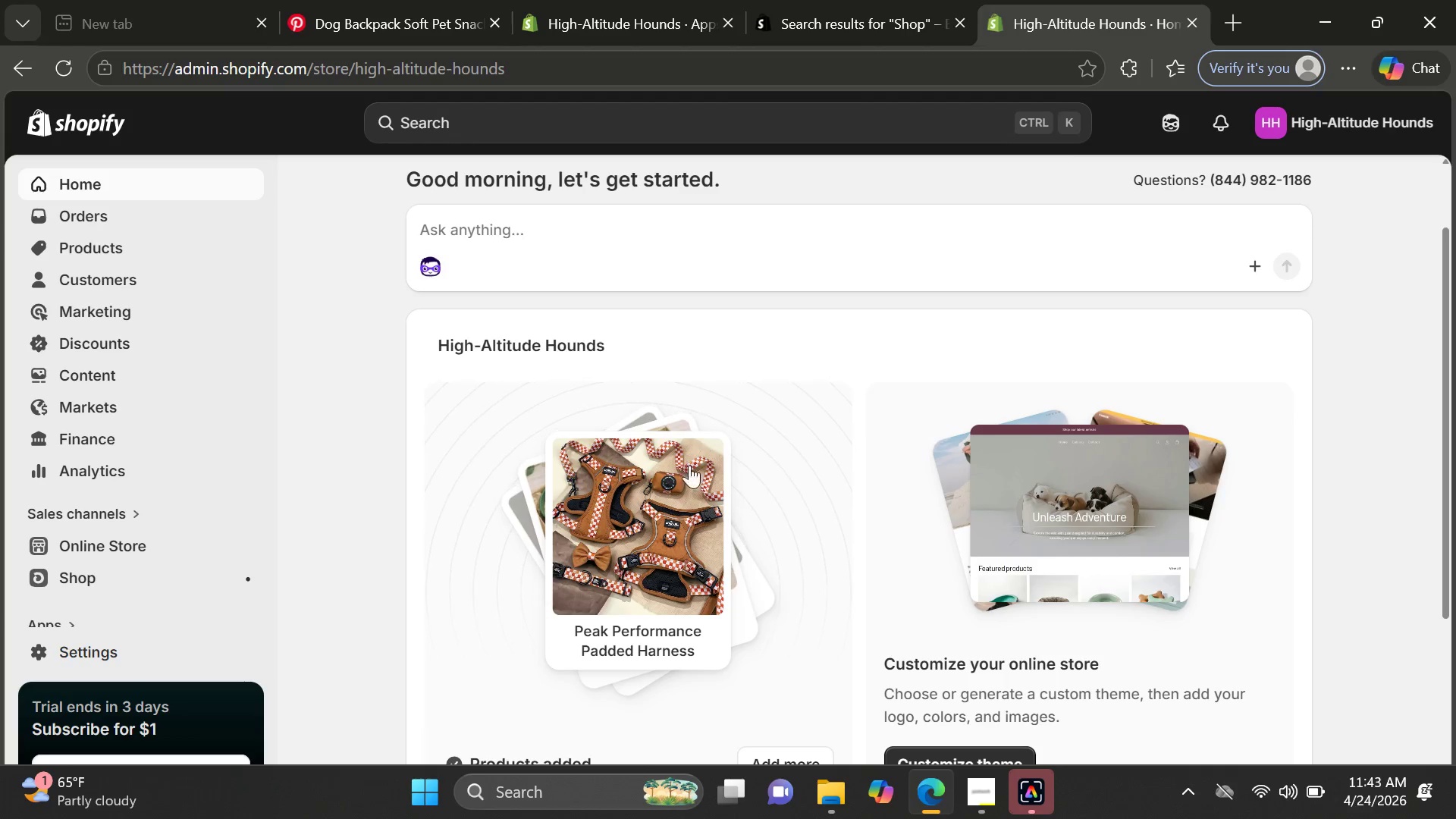 
wait(13.02)
 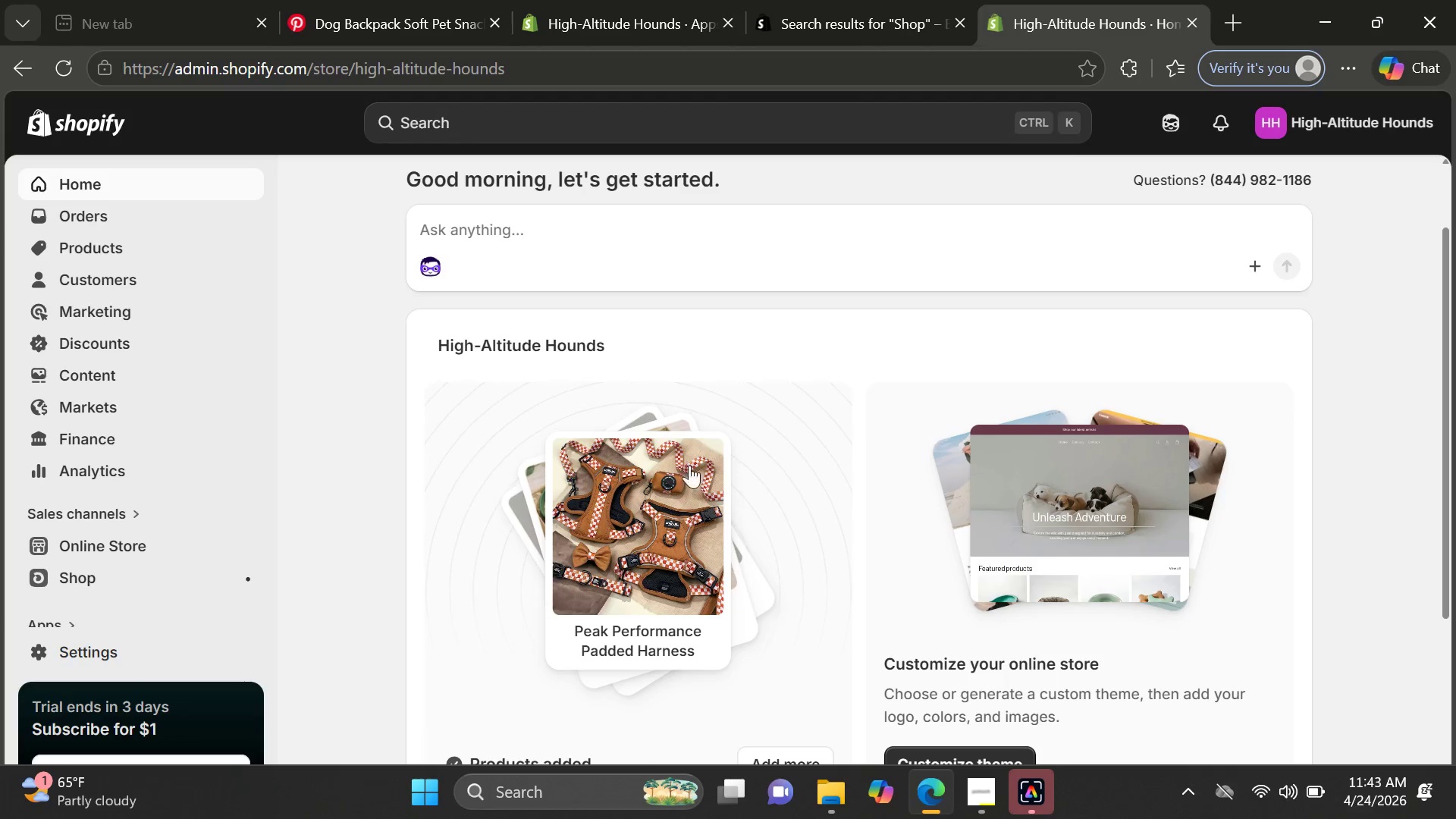 
left_click([140, 542])
 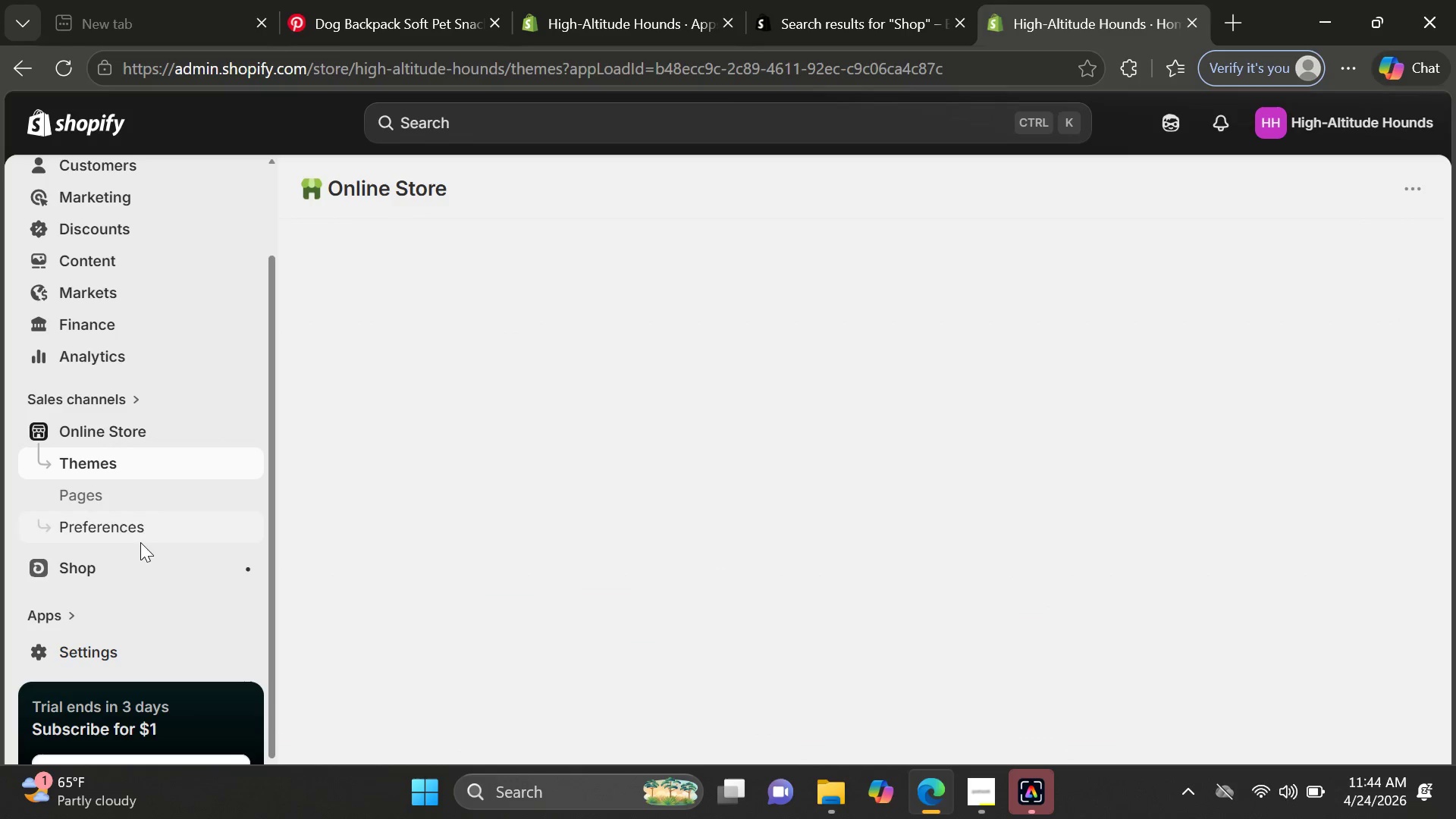 
wait(8.09)
 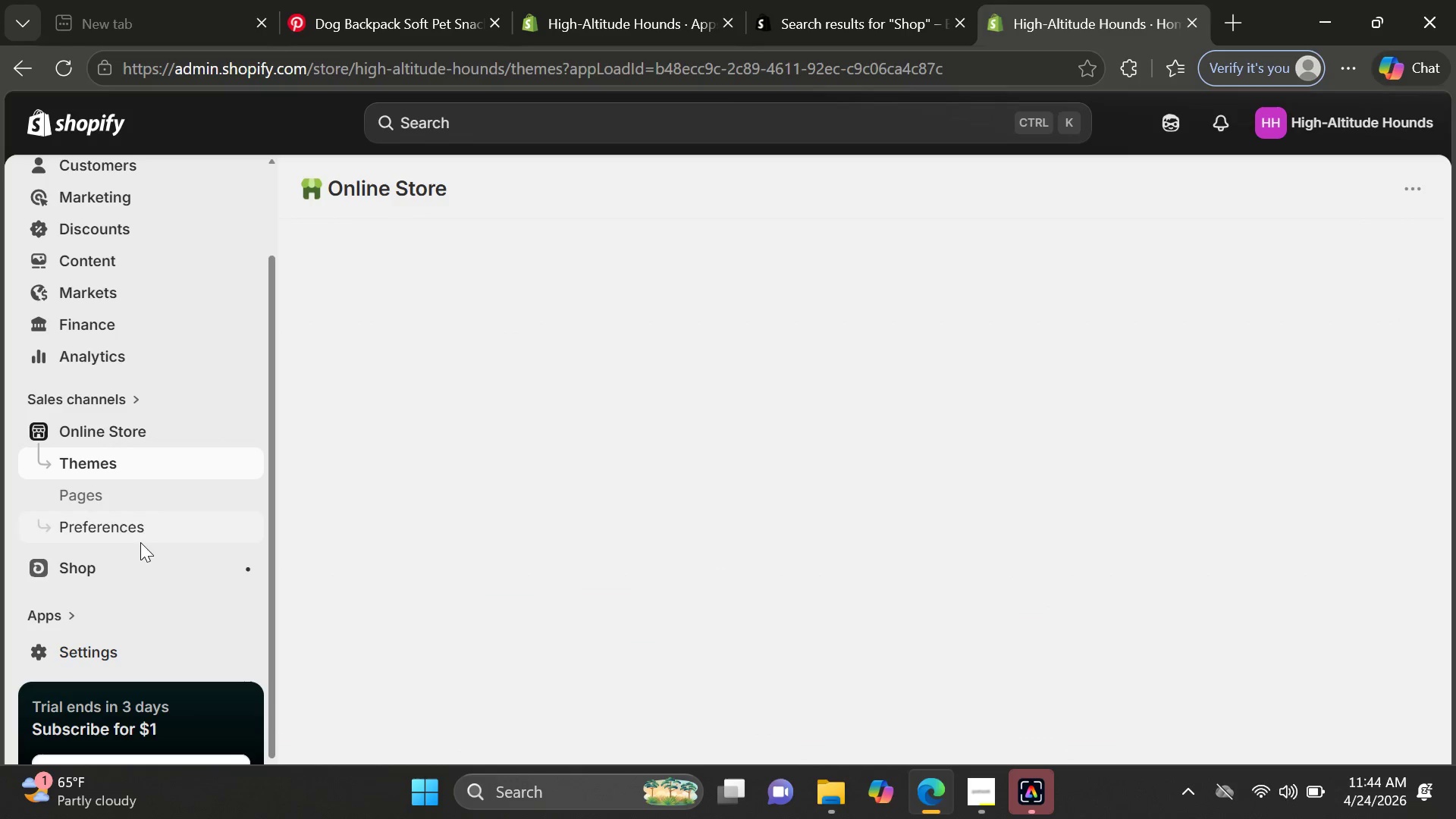 
left_click([974, 792])